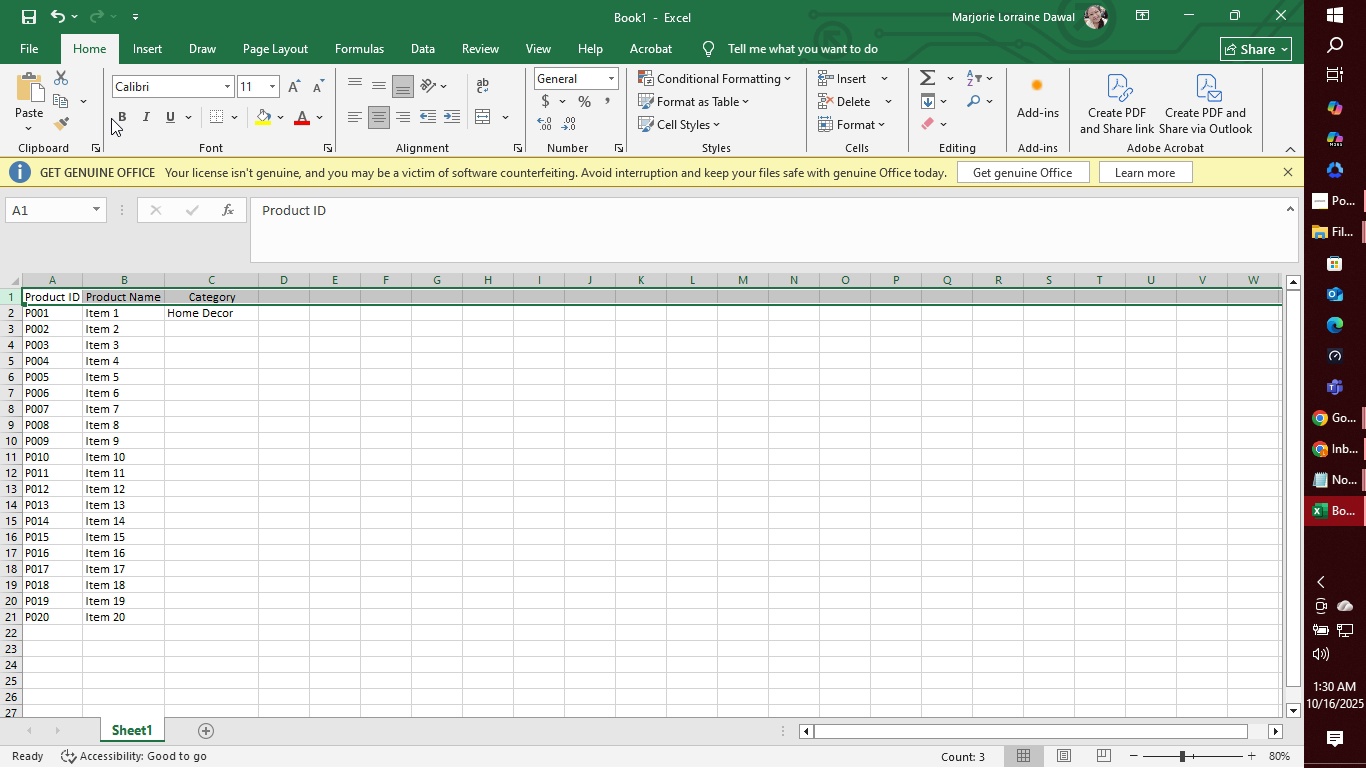 
left_click([111, 118])
 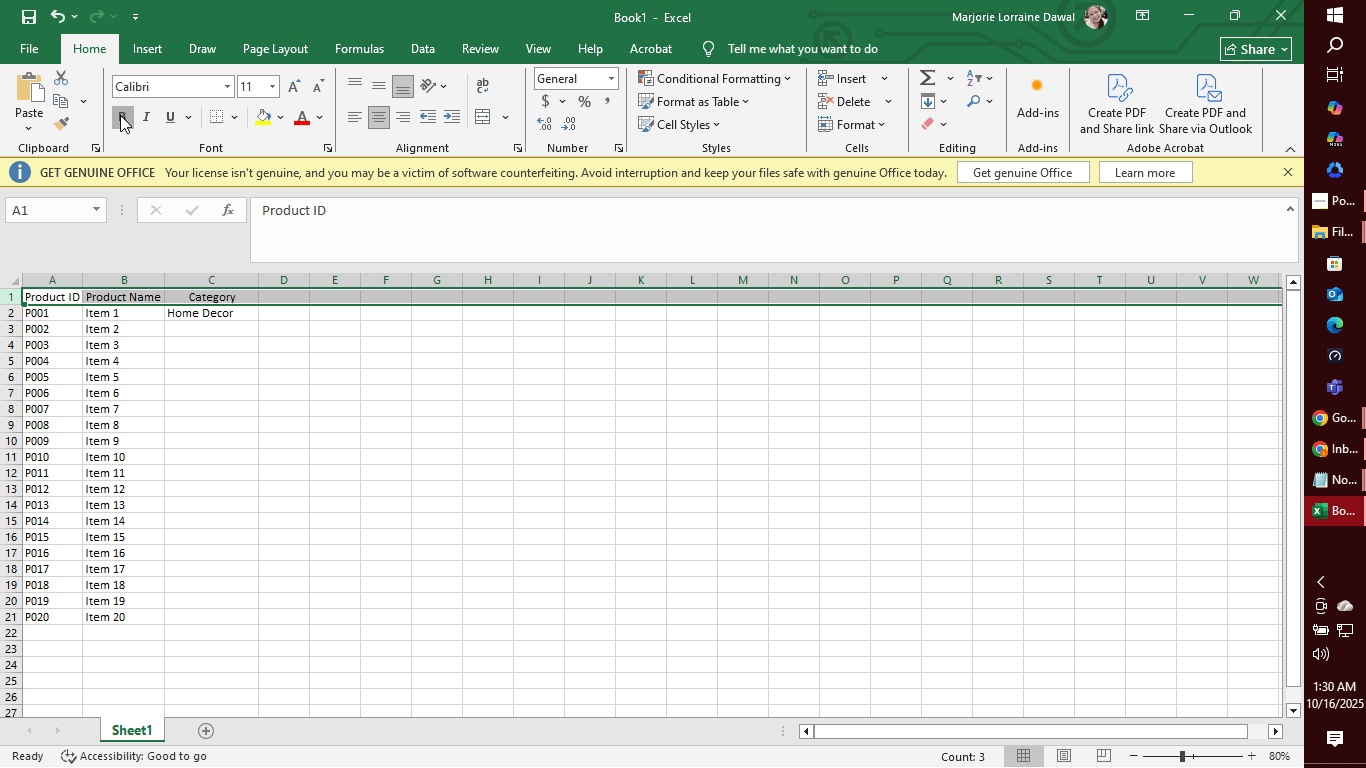 
left_click([120, 115])
 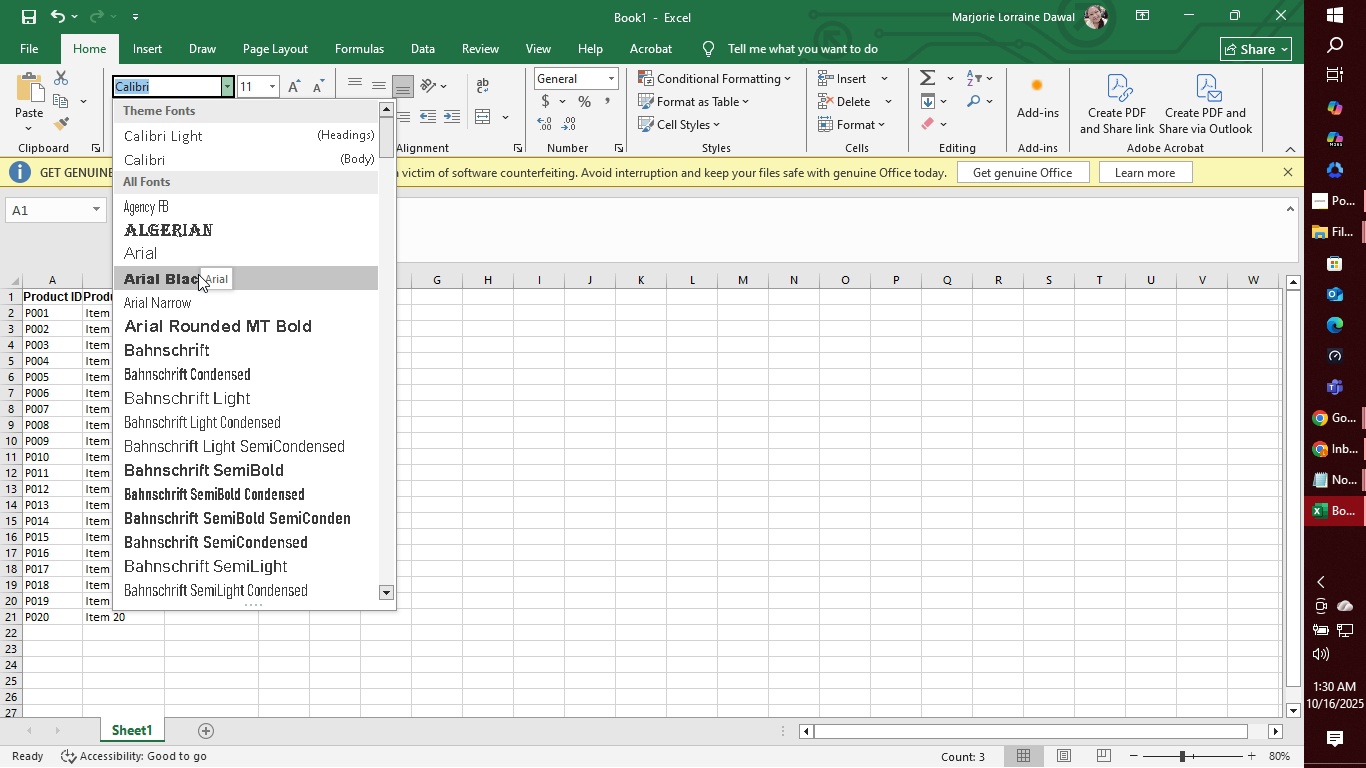 
left_click([198, 275])
 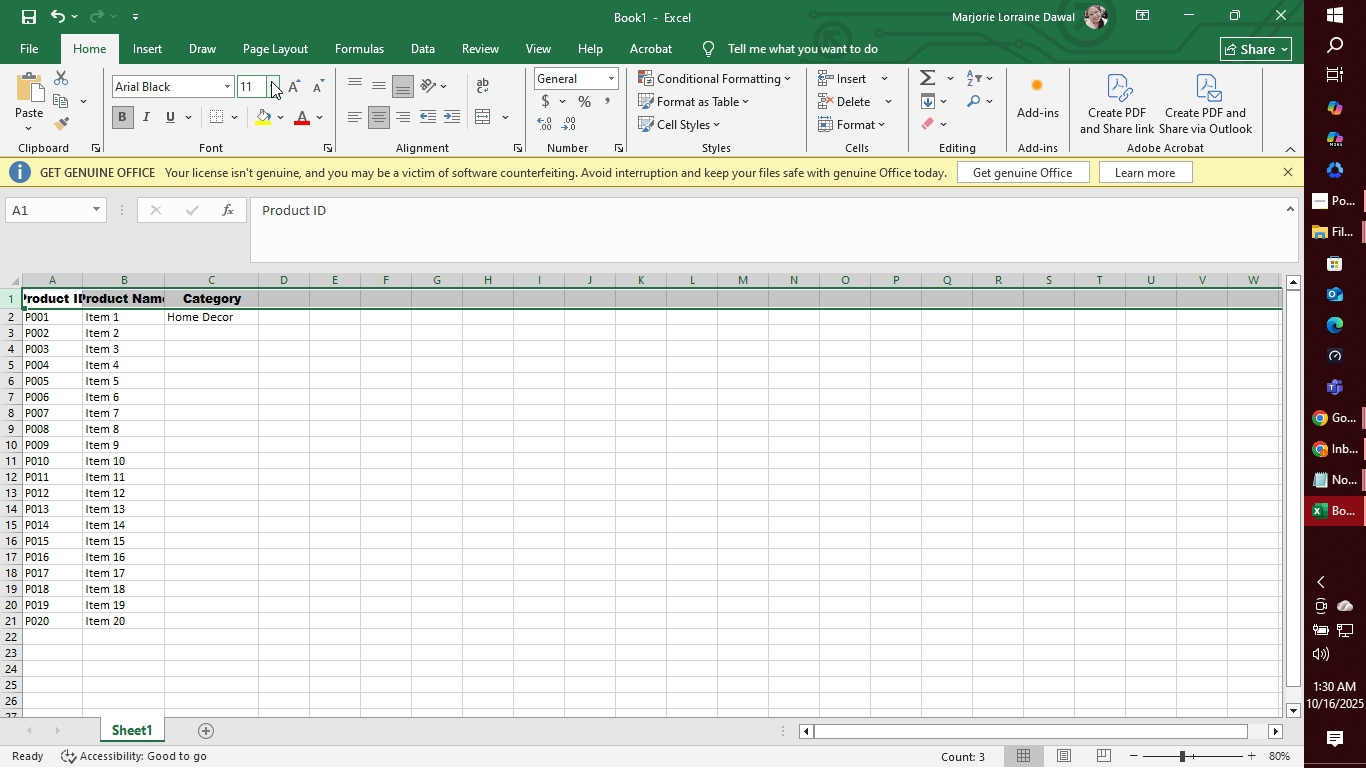 
left_click([272, 81])
 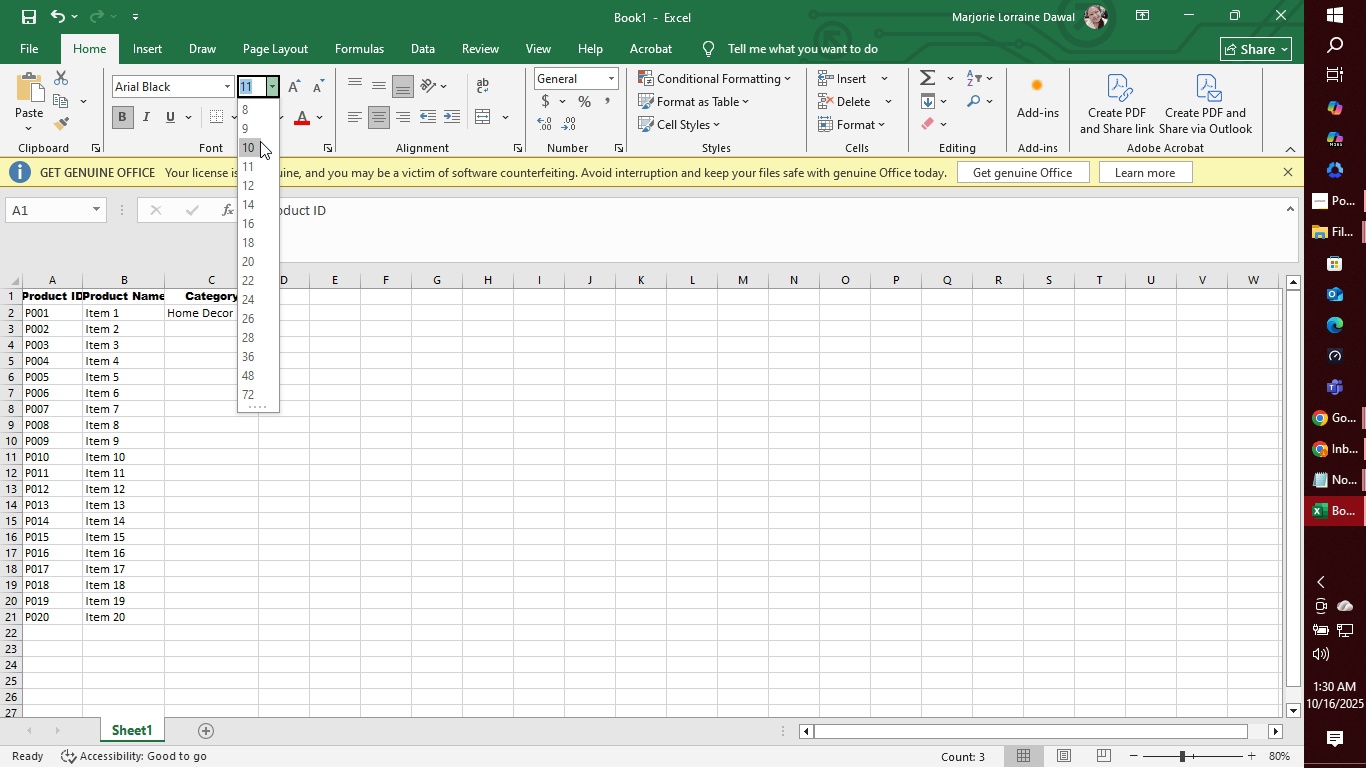 
left_click([260, 141])
 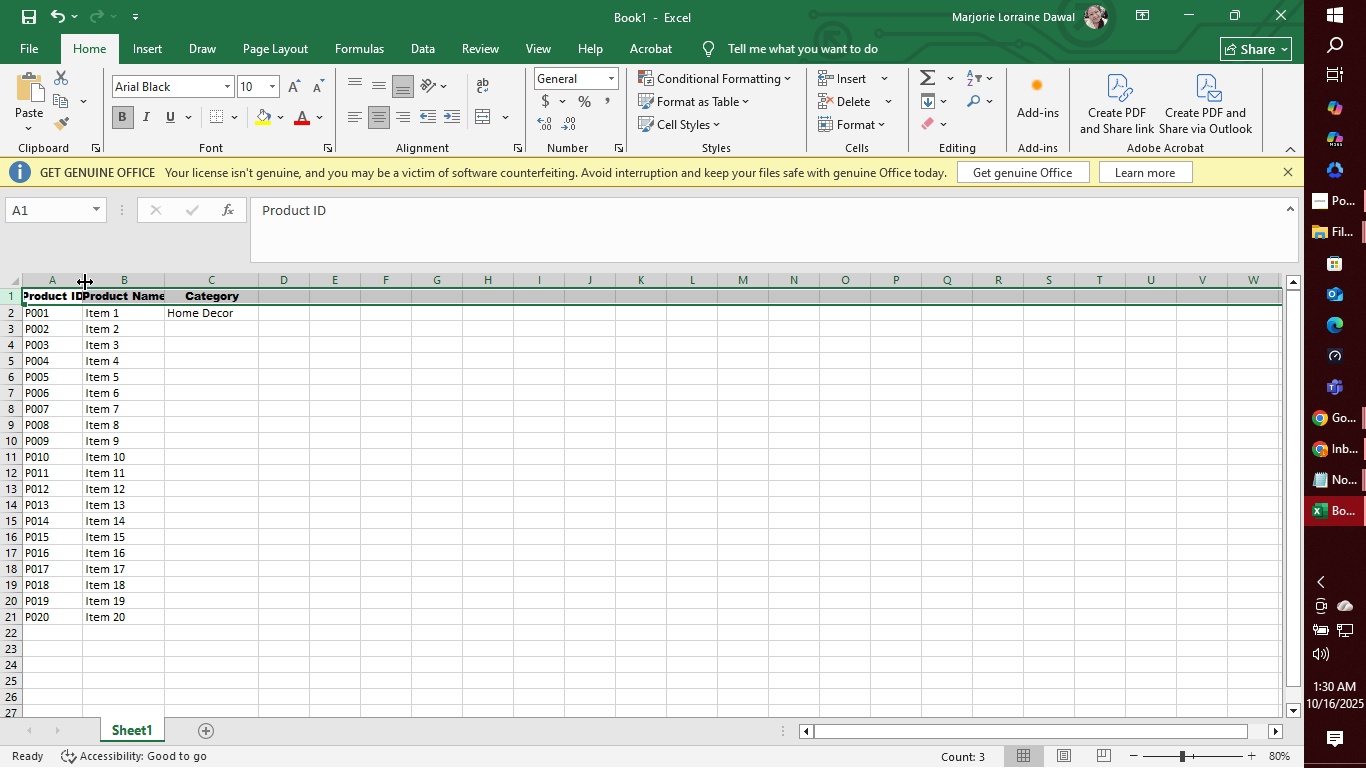 
left_click_drag(start_coordinate=[84, 280], to_coordinate=[92, 280])
 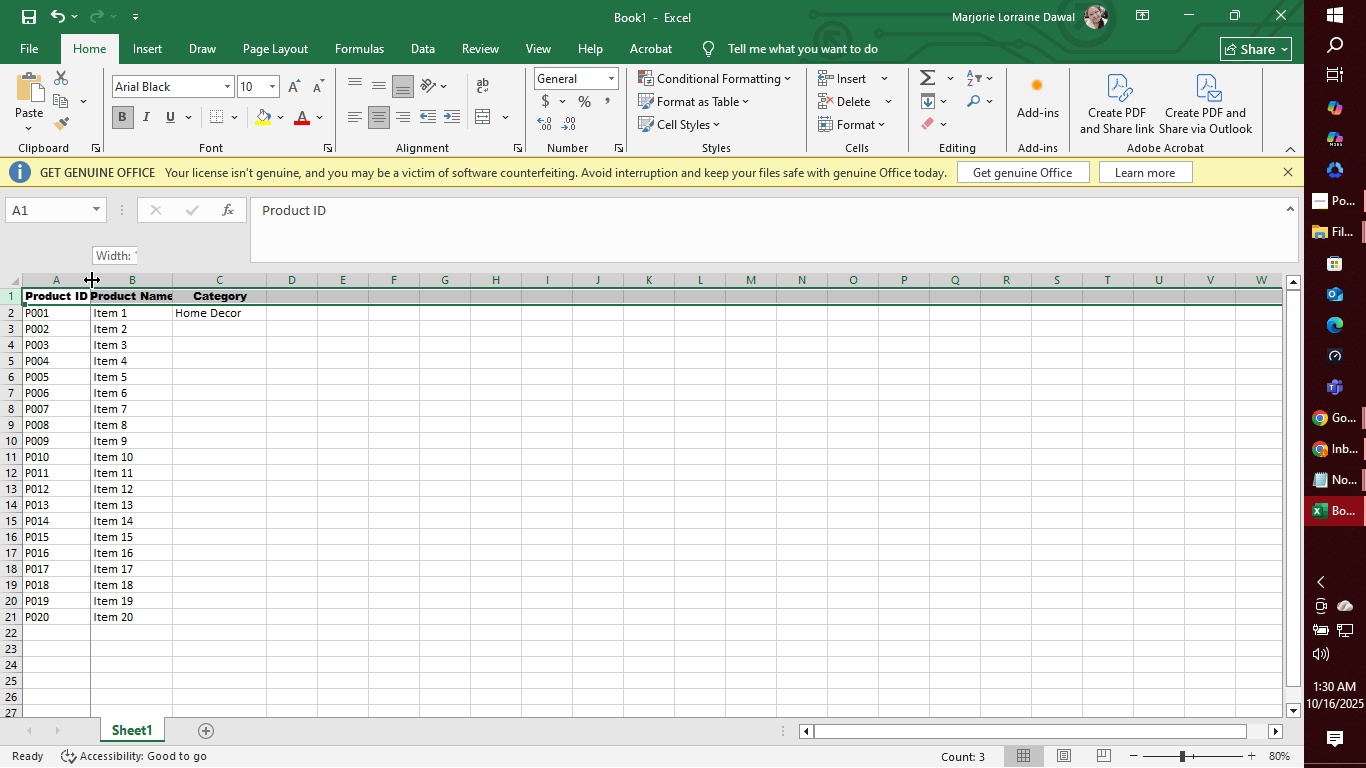 
left_click_drag(start_coordinate=[92, 280], to_coordinate=[100, 280])
 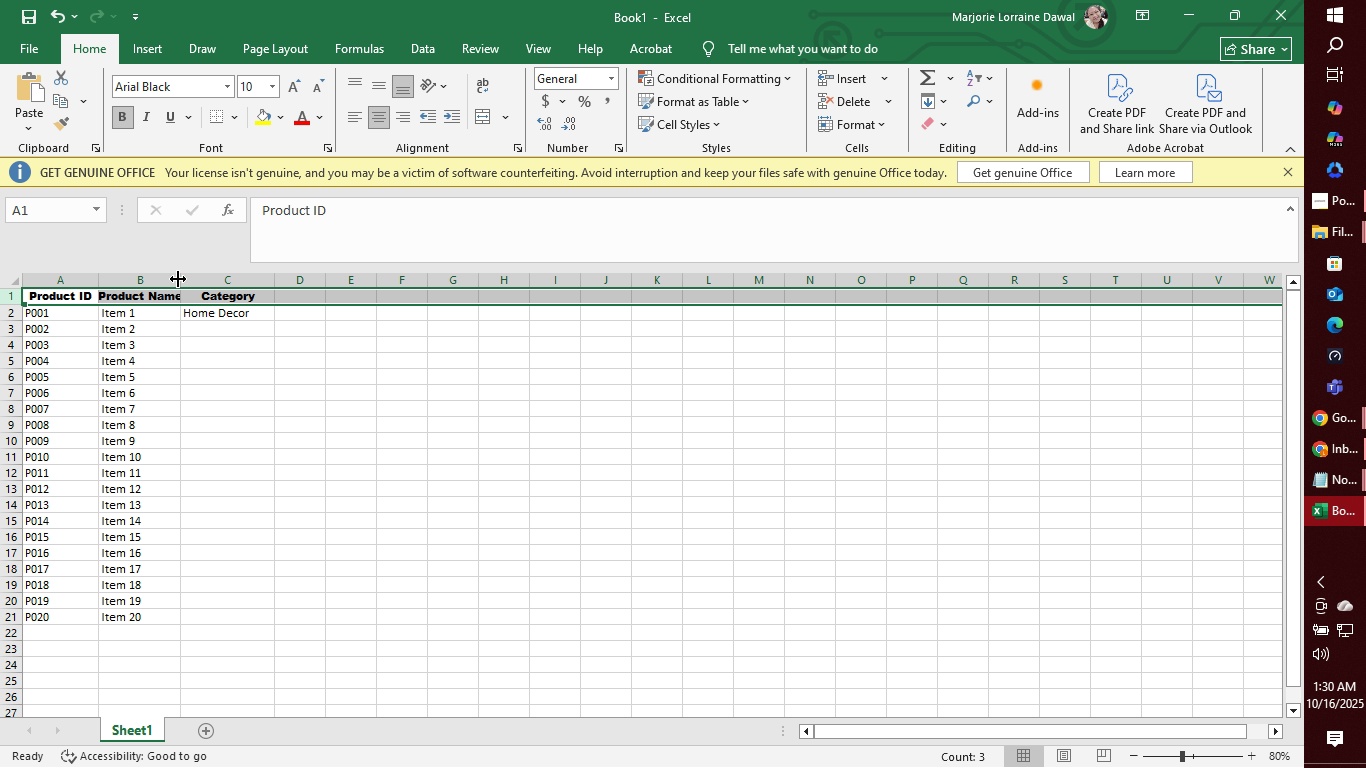 
left_click_drag(start_coordinate=[180, 280], to_coordinate=[187, 281])
 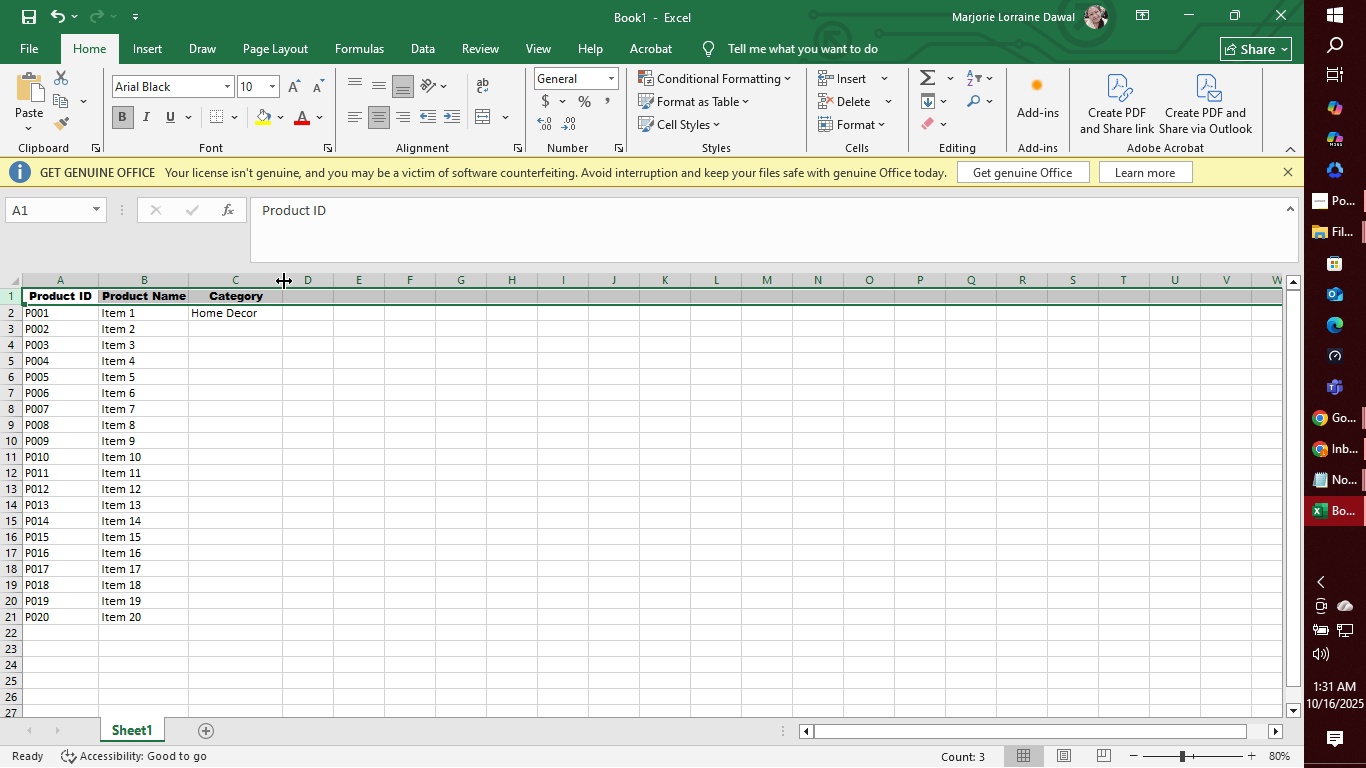 
wait(15.06)
 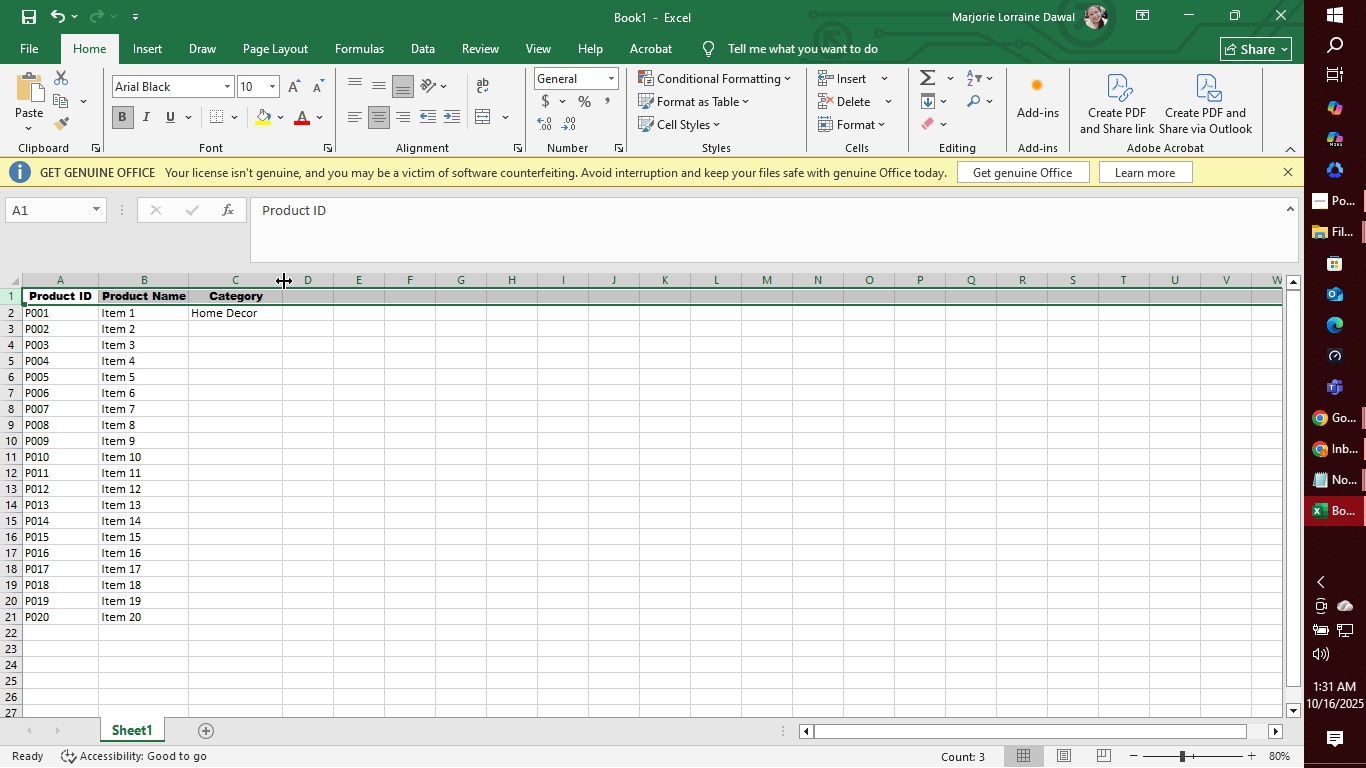 
left_click([310, 293])
 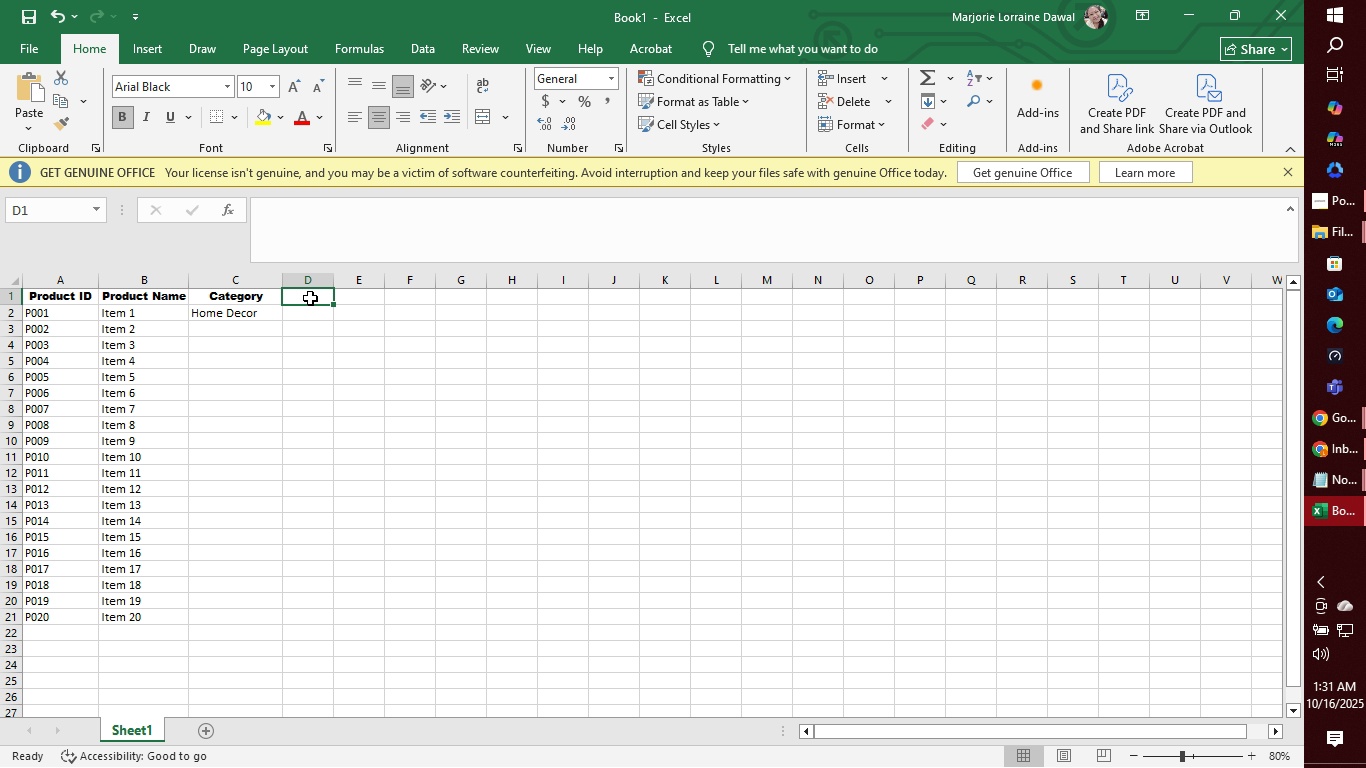 
type(Store)
key(Tab)
type(Unit Price)
 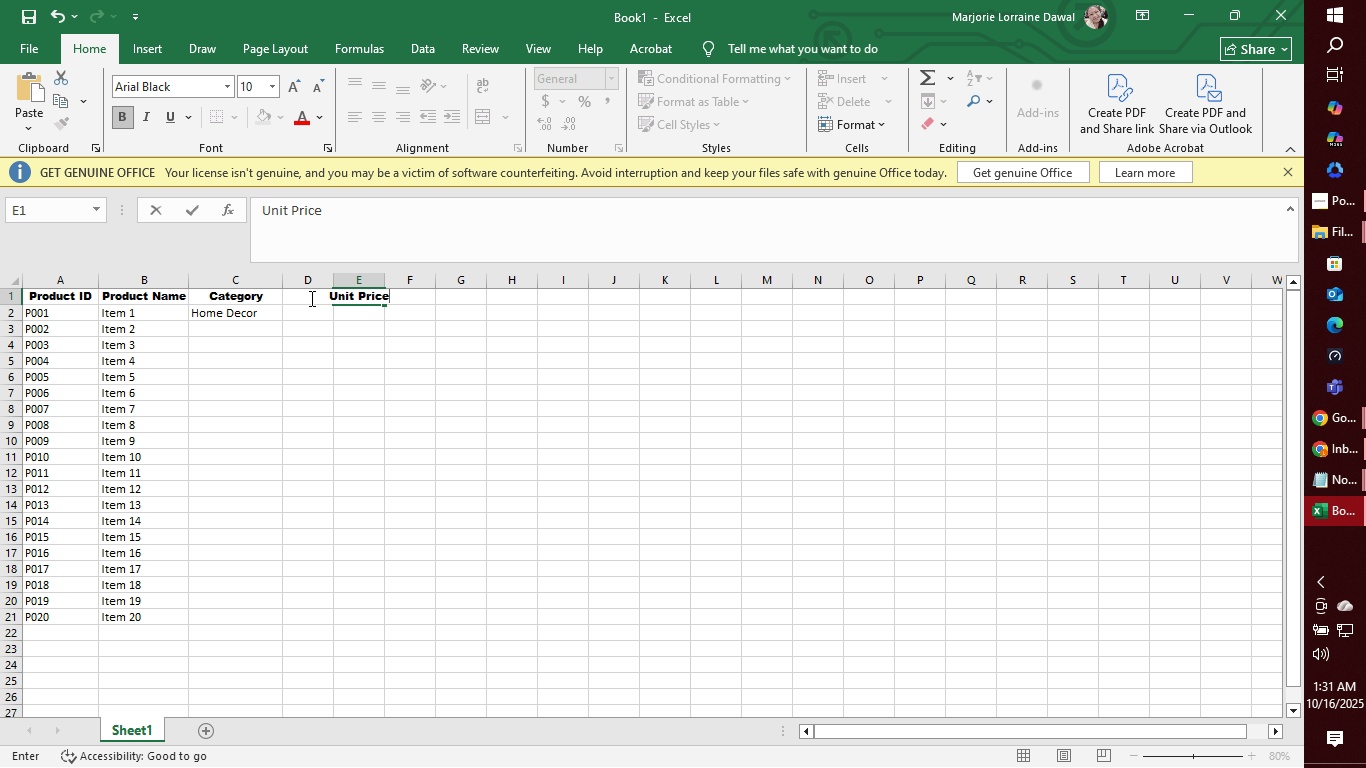 
key(Control+Z)
 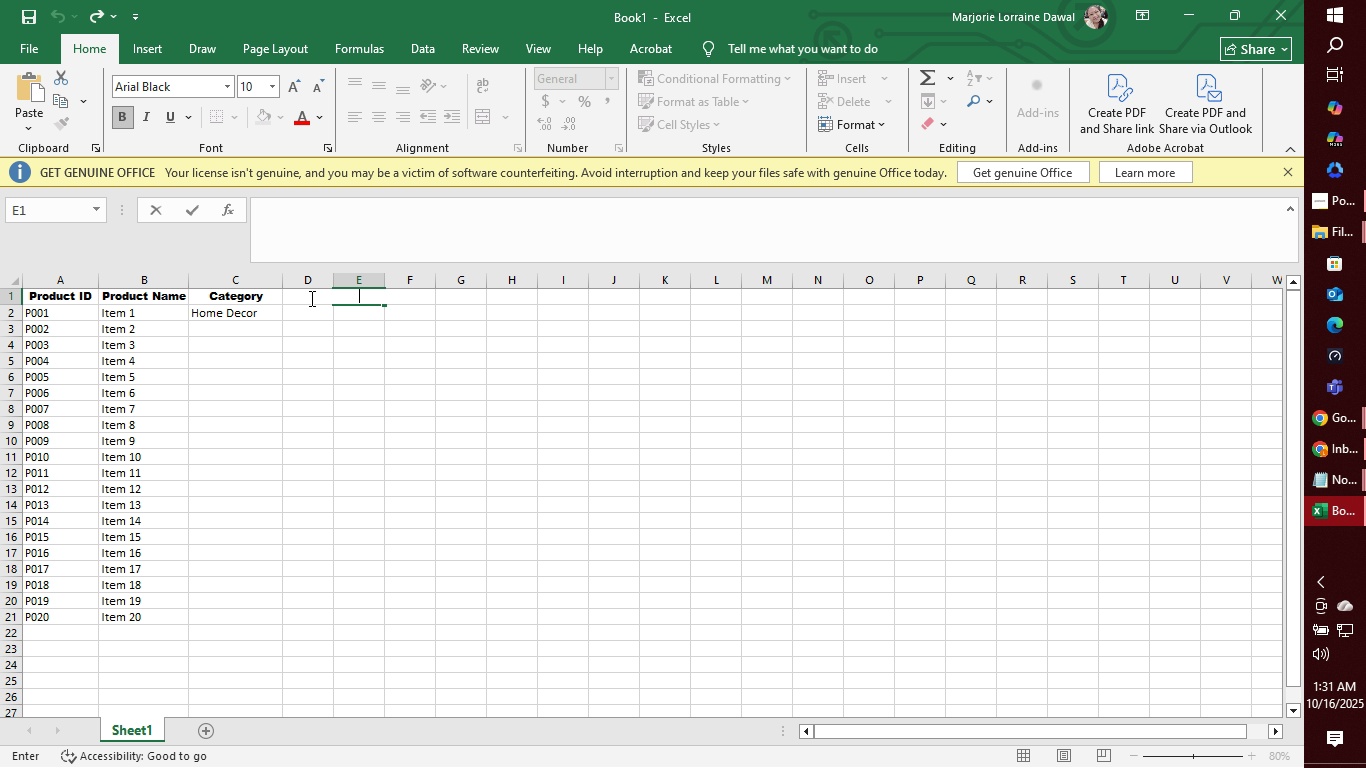 
key(ArrowLeft)
 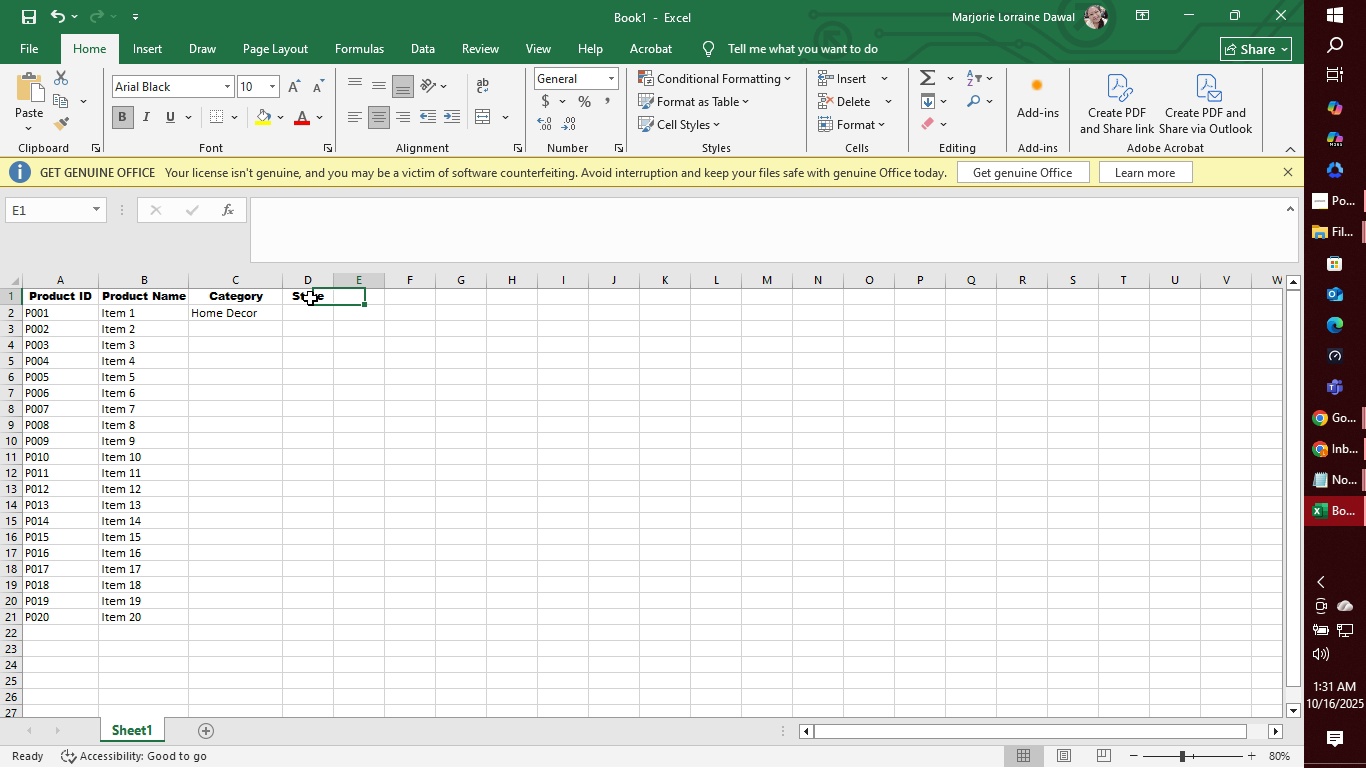 
key(ArrowRight)
 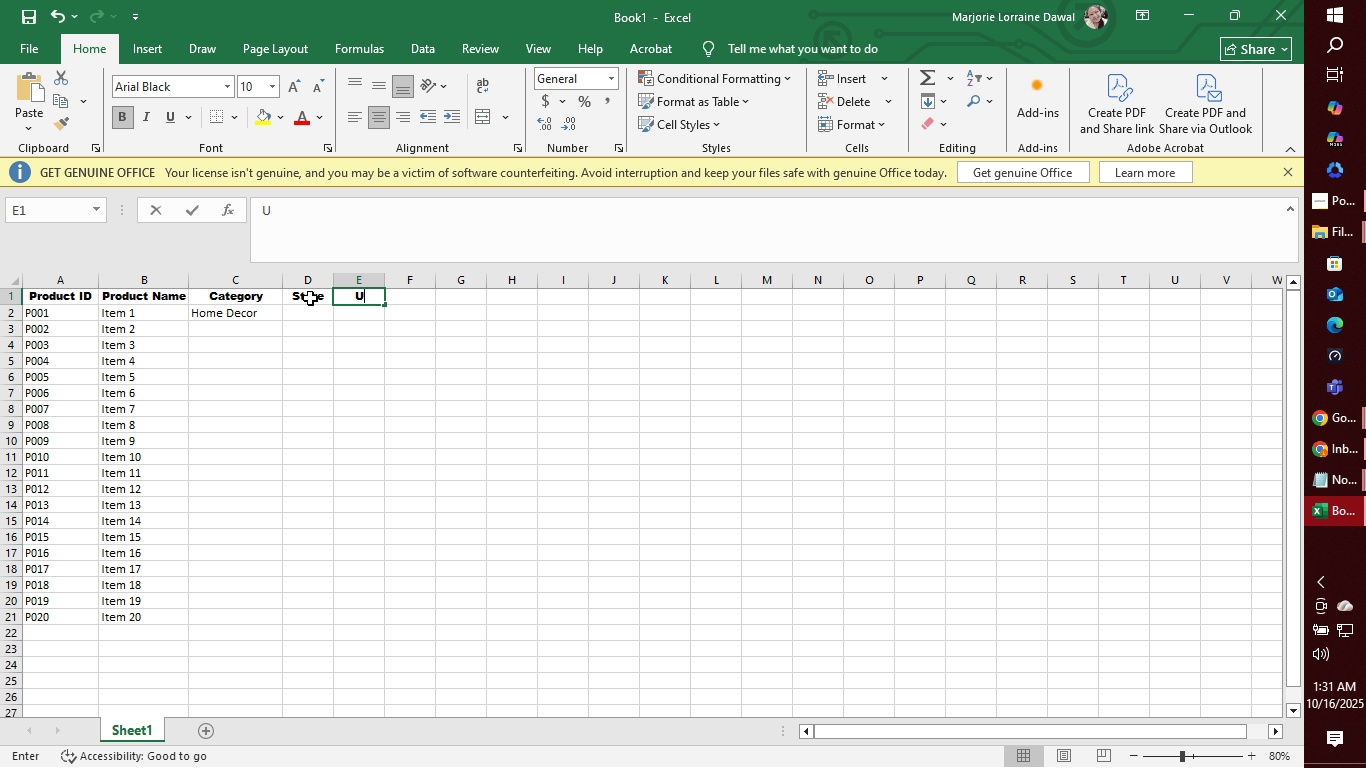 
type(Unit Price)
 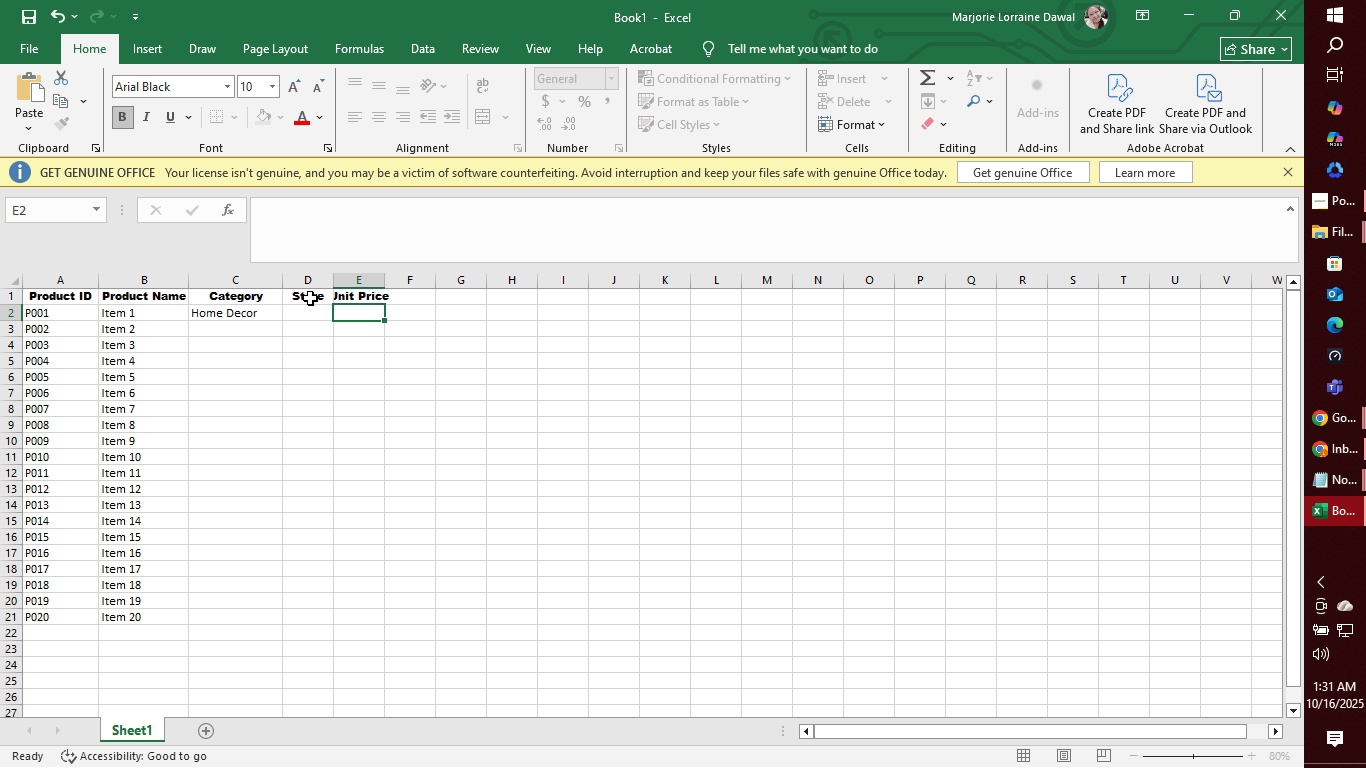 
 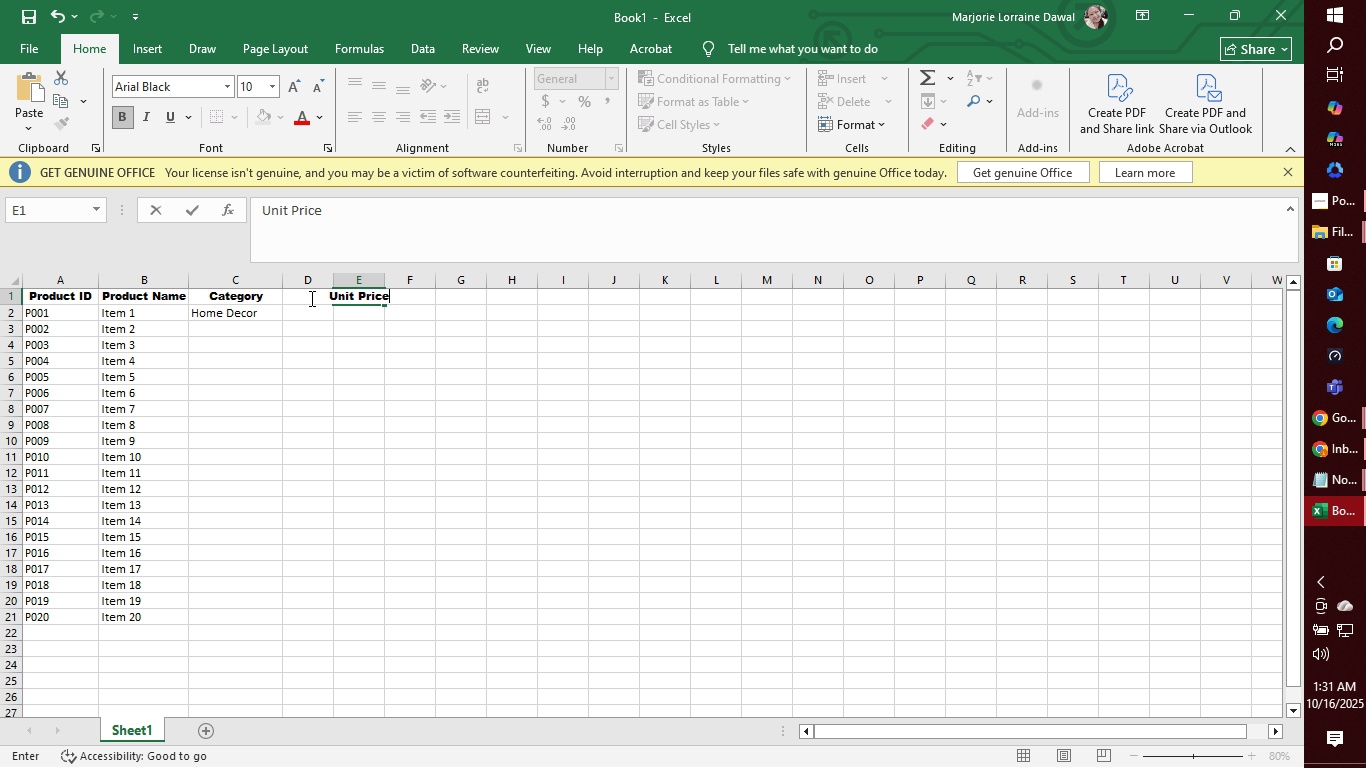 
key(Enter)
 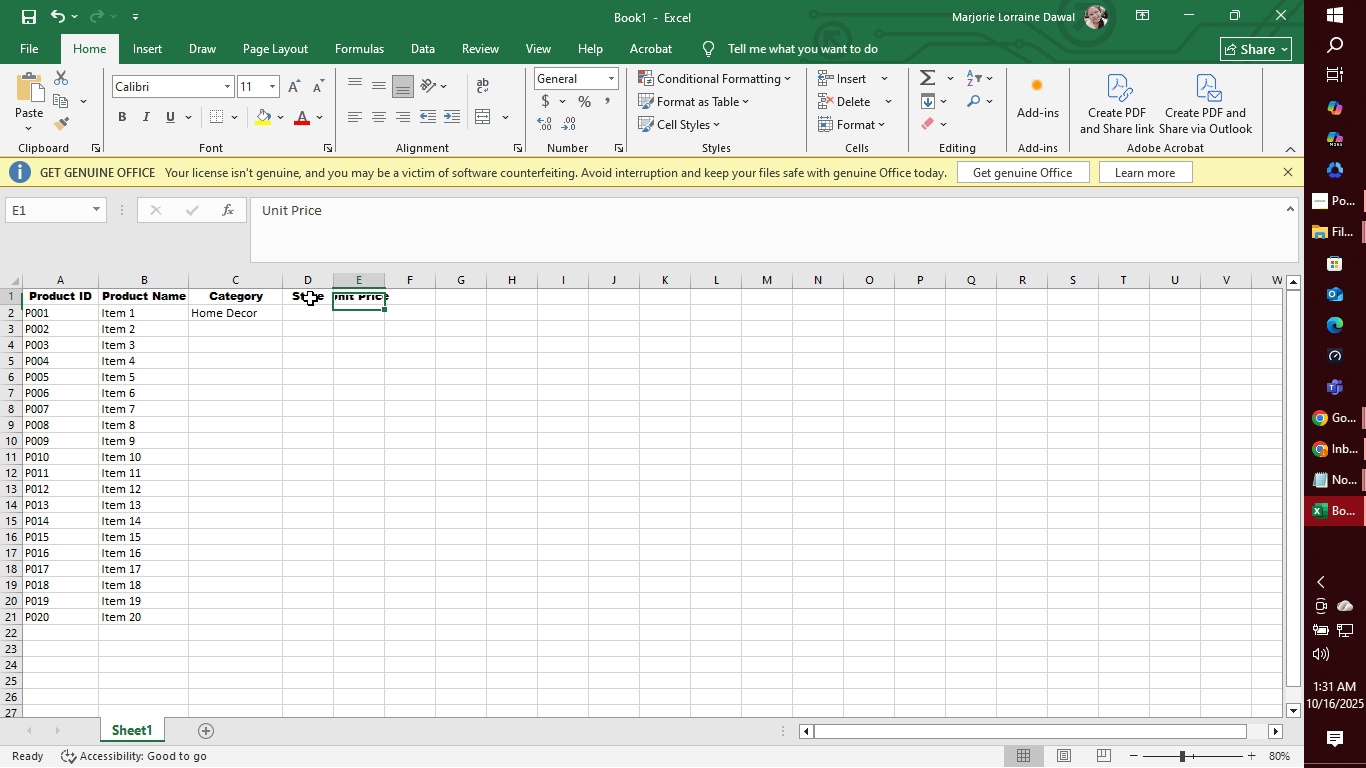 
key(ArrowUp)
 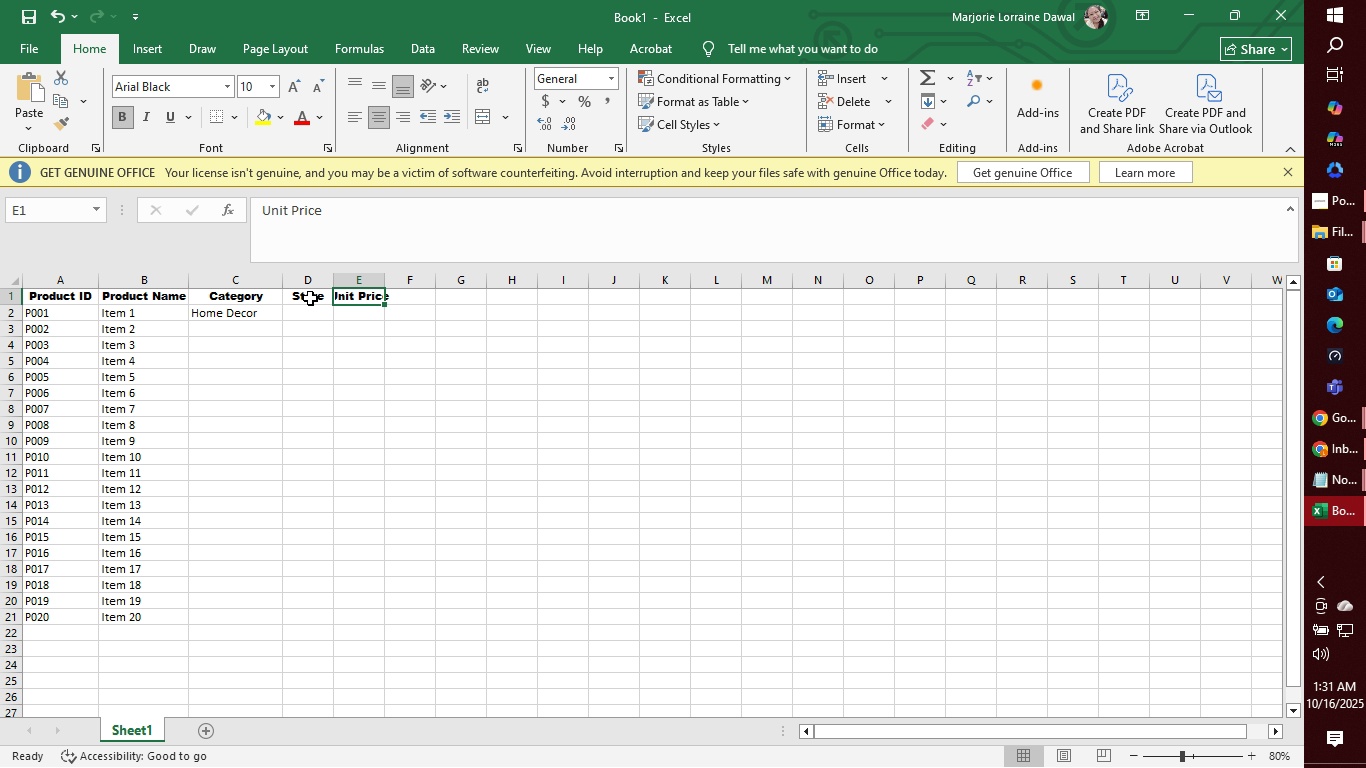 
key(ArrowUp)
 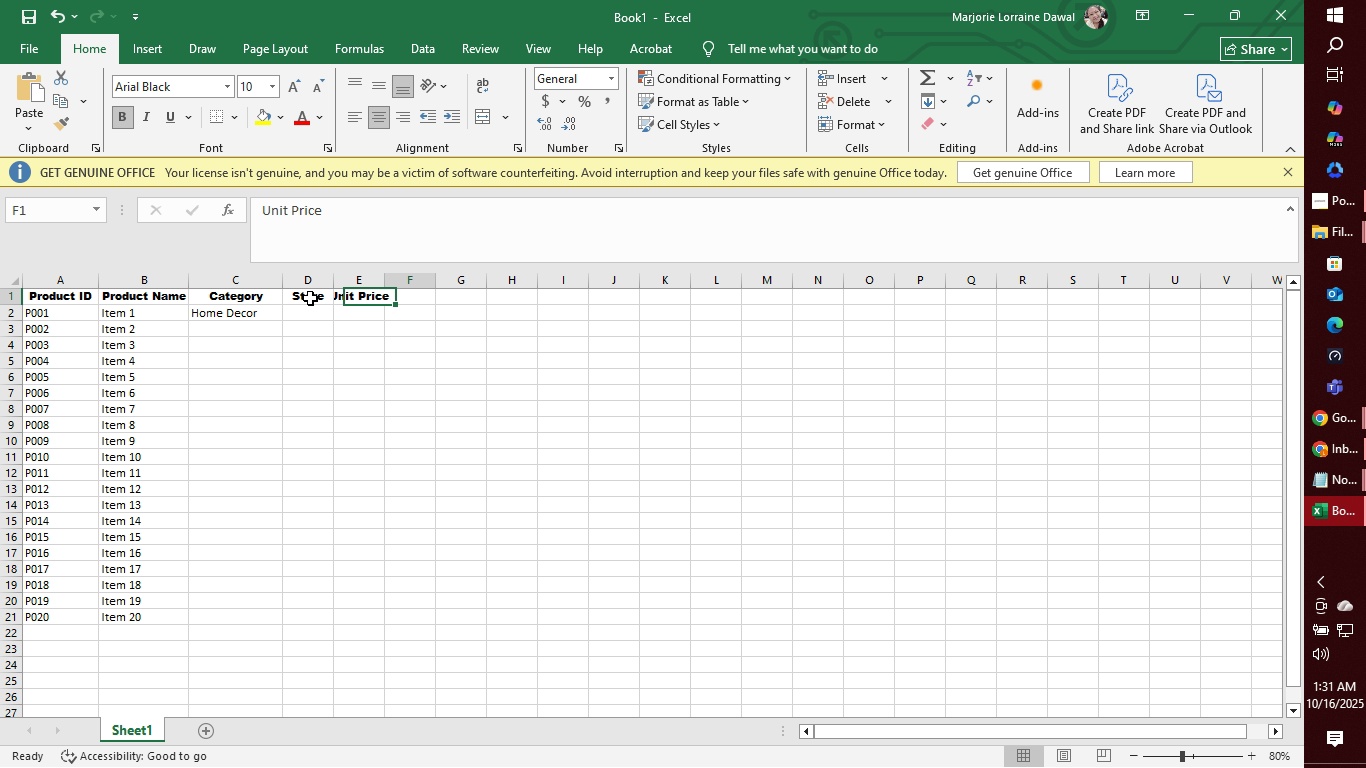 
key(ArrowRight)
 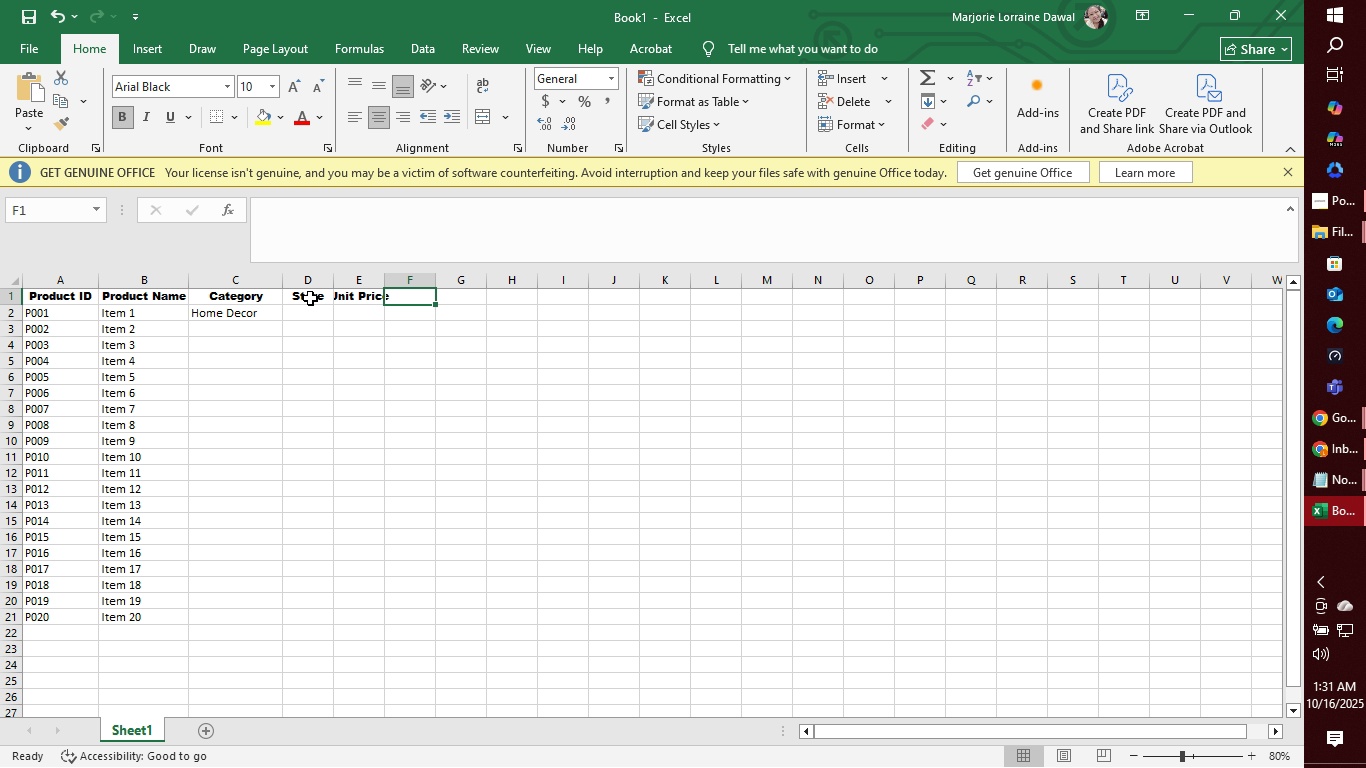 
type(Quntity )
key(Backspace)
key(Backspace)
key(Backspace)
key(Backspace)
key(Backspace)
key(Backspace)
type(antity i)
key(Backspace)
type(on hand)
key(Tab)
 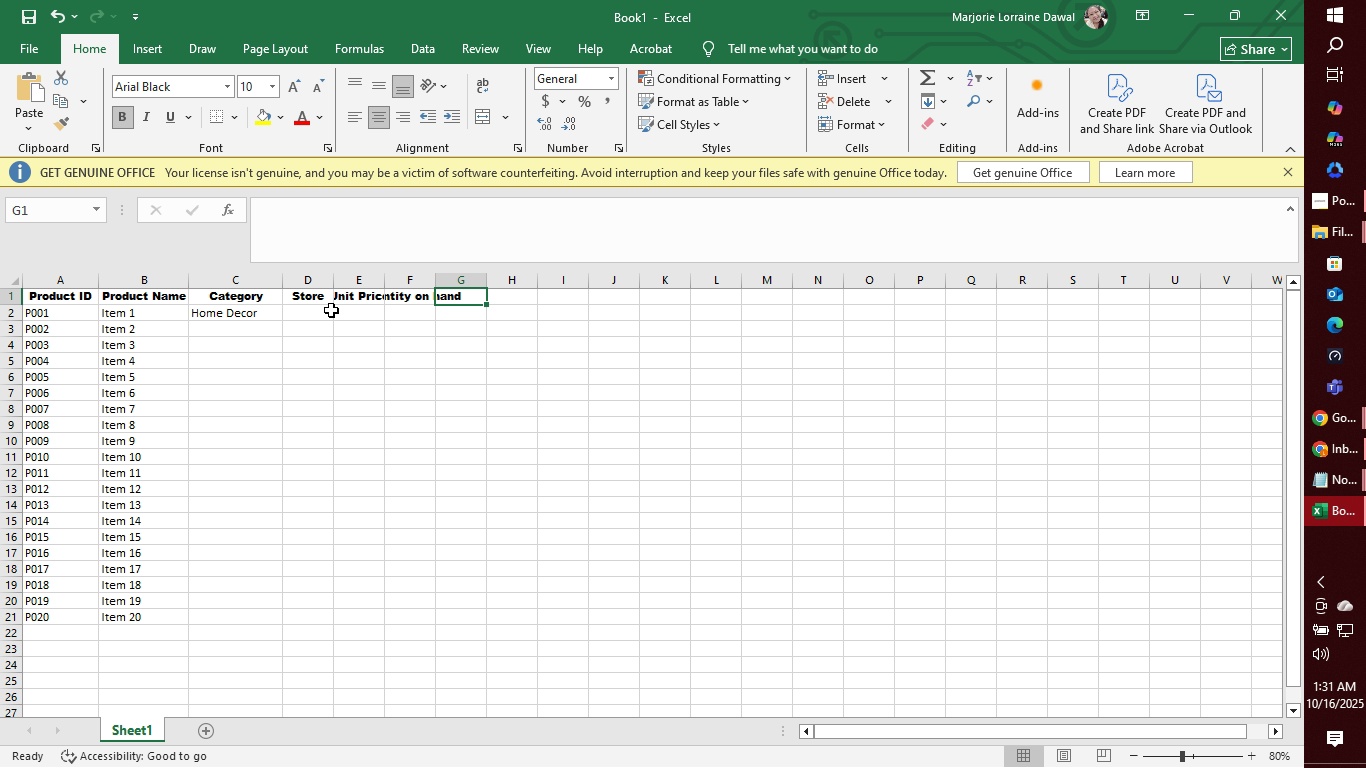 
type(Reorder Level)
key(Tab)
 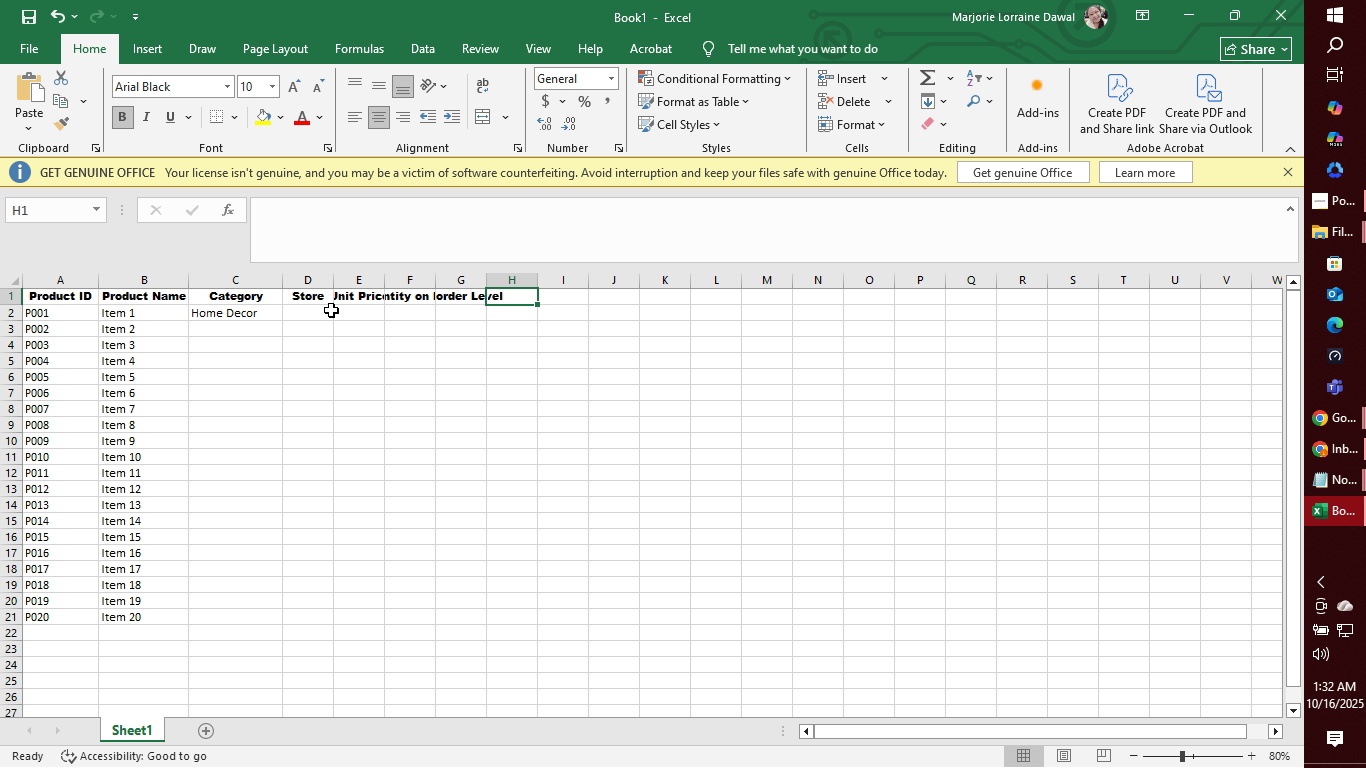 
wait(6.28)
 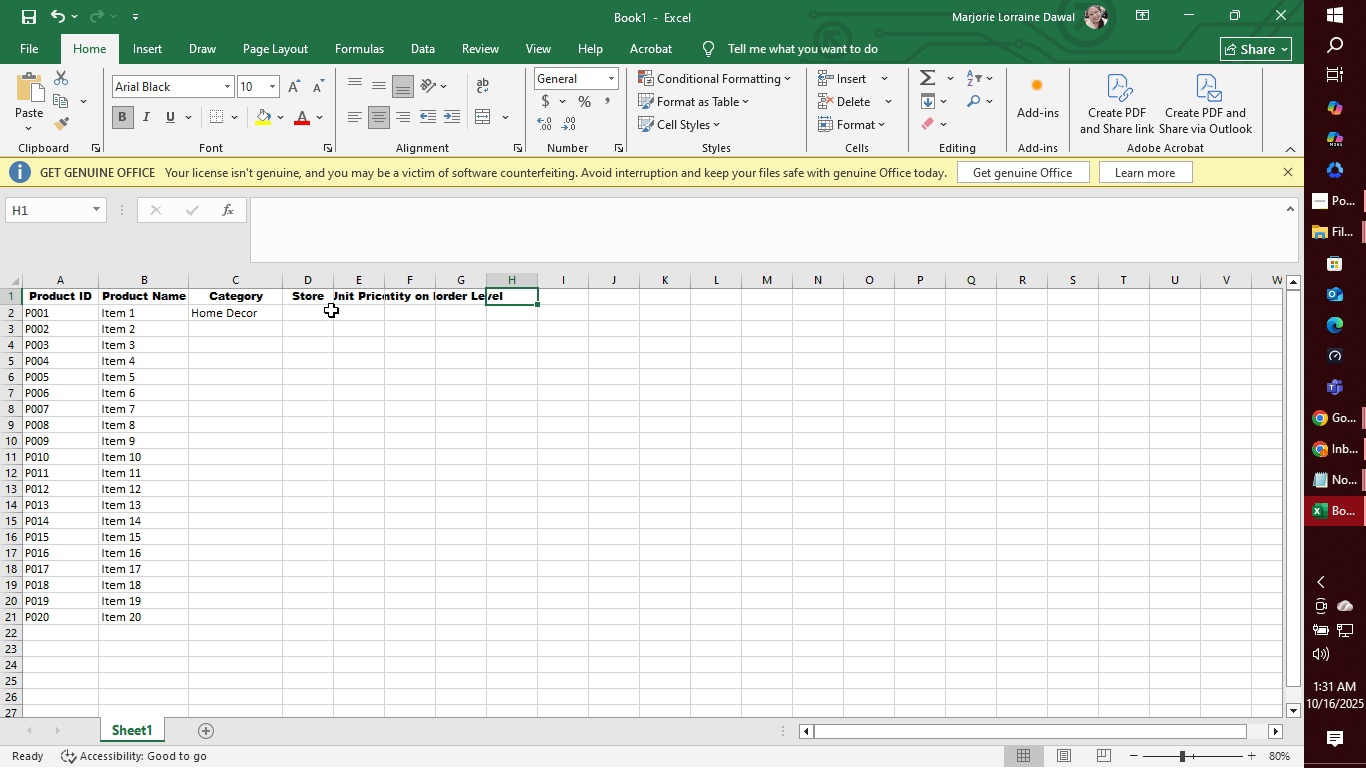 
type(Avg Daily Sale)
key(Tab)
 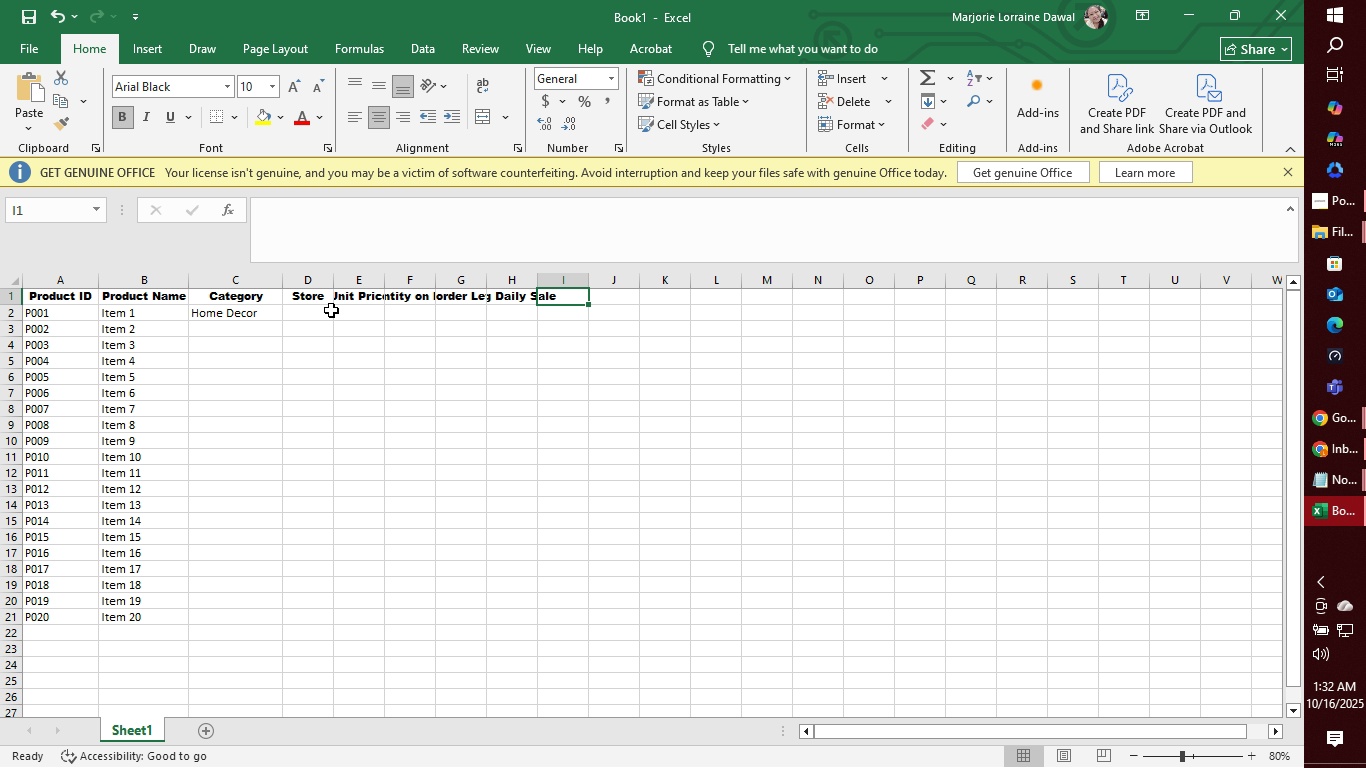 
hold_key(key=CapsLock, duration=0.6)
 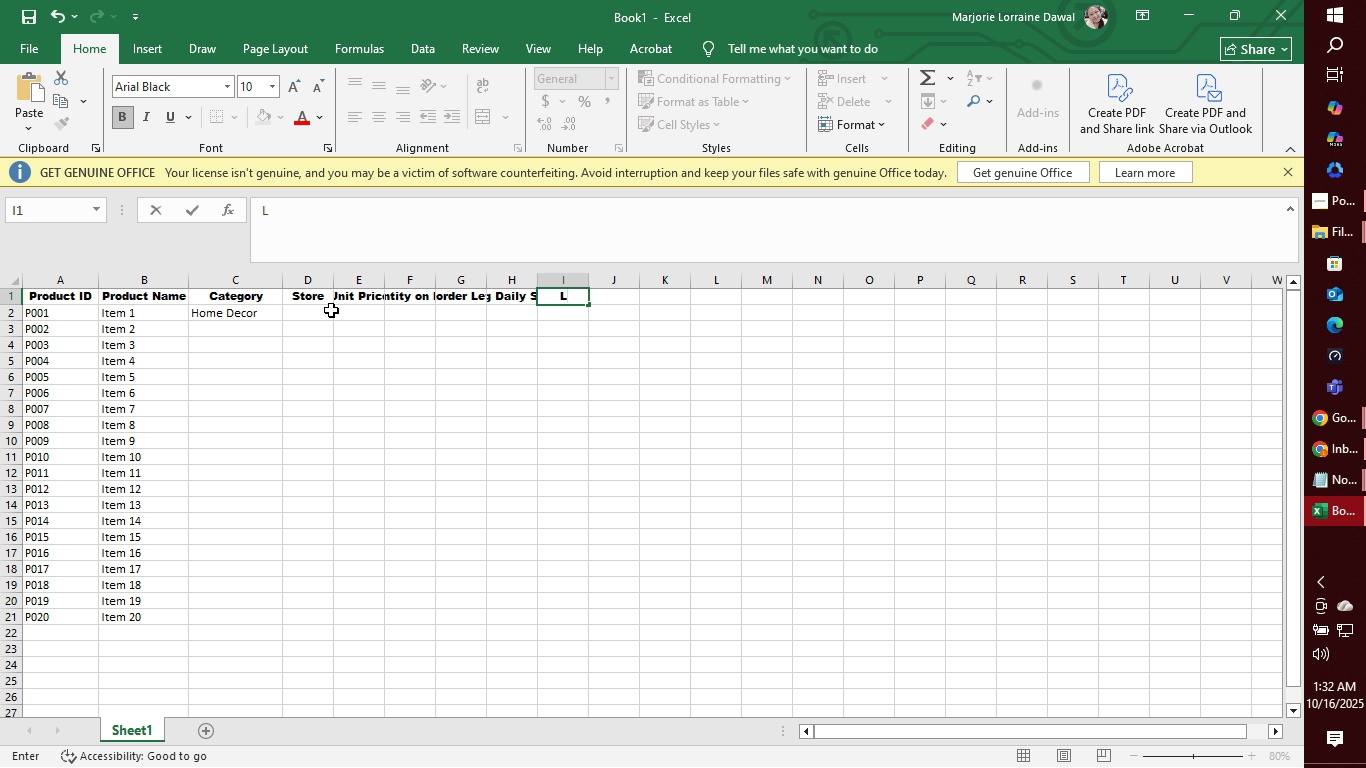 
type(LA)
key(Backspace)
type(at )
key(Backspace)
key(Backspace)
type(s )
key(Backspace)
type(t Restock Date)
key(Tab)
 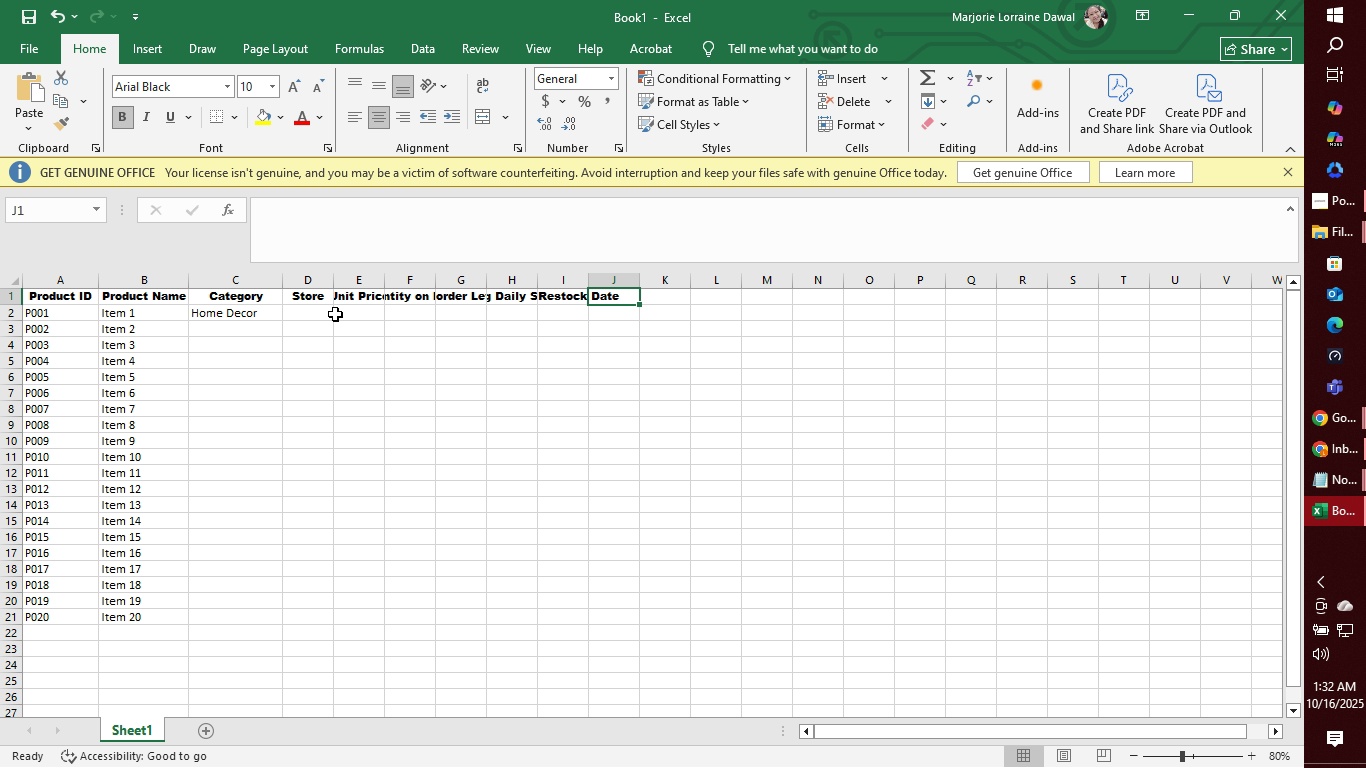 
type(Inver)
key(Backspace)
type(ntory Value)
 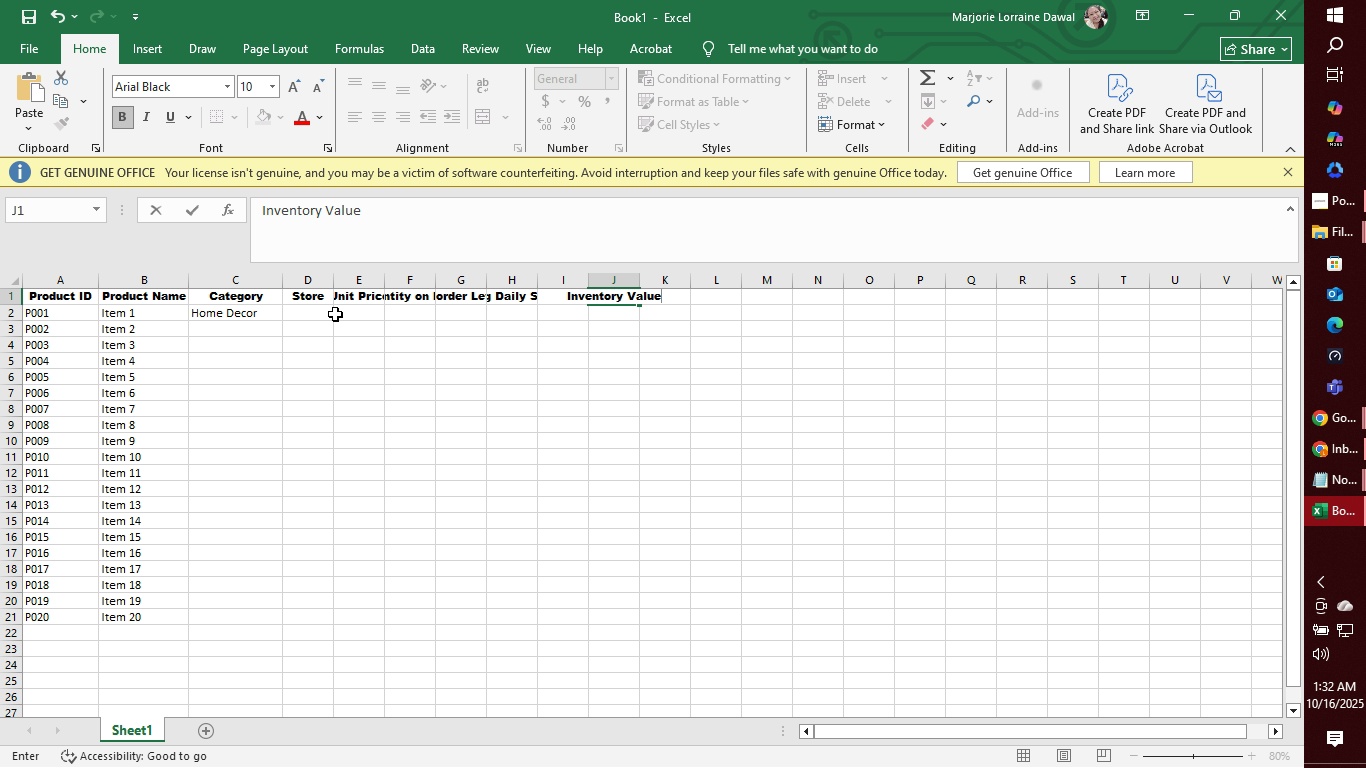 
key(Enter)
 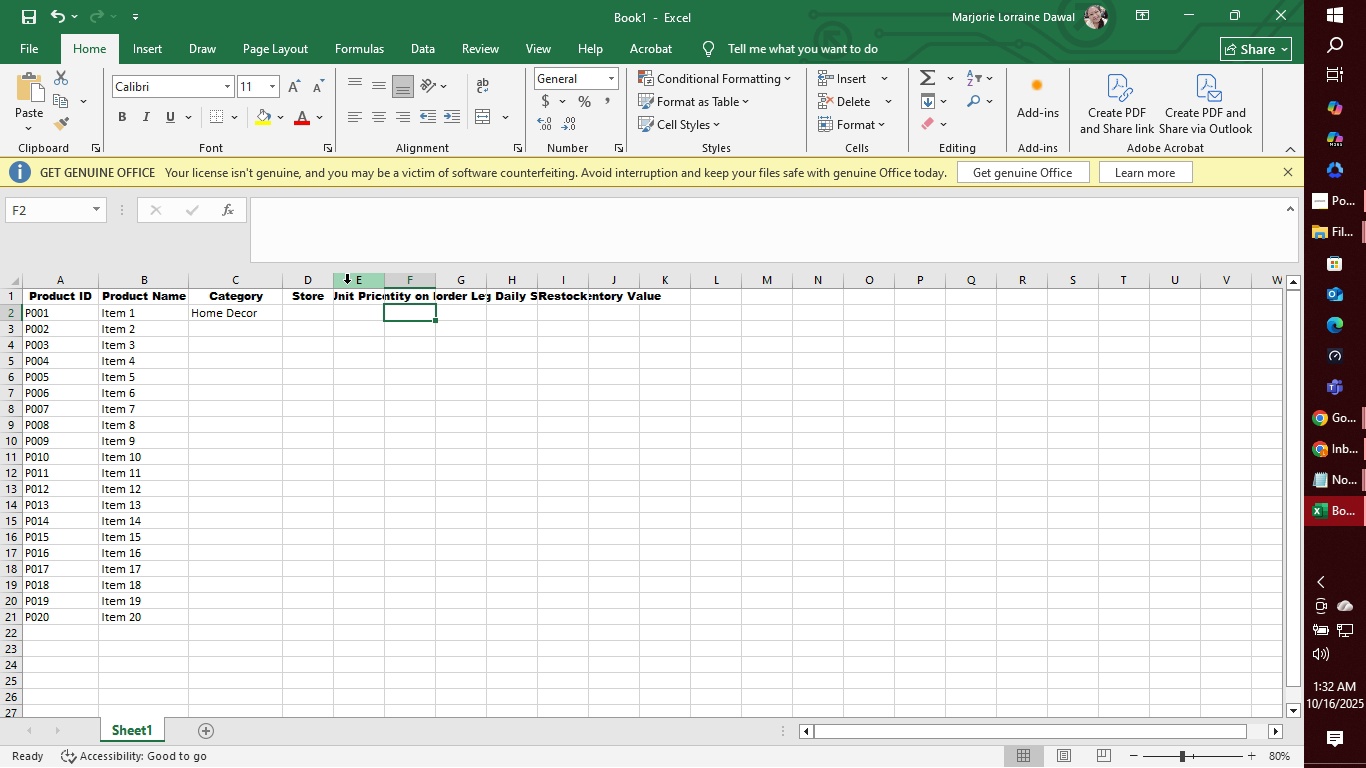 
left_click_drag(start_coordinate=[335, 282], to_coordinate=[364, 285])
 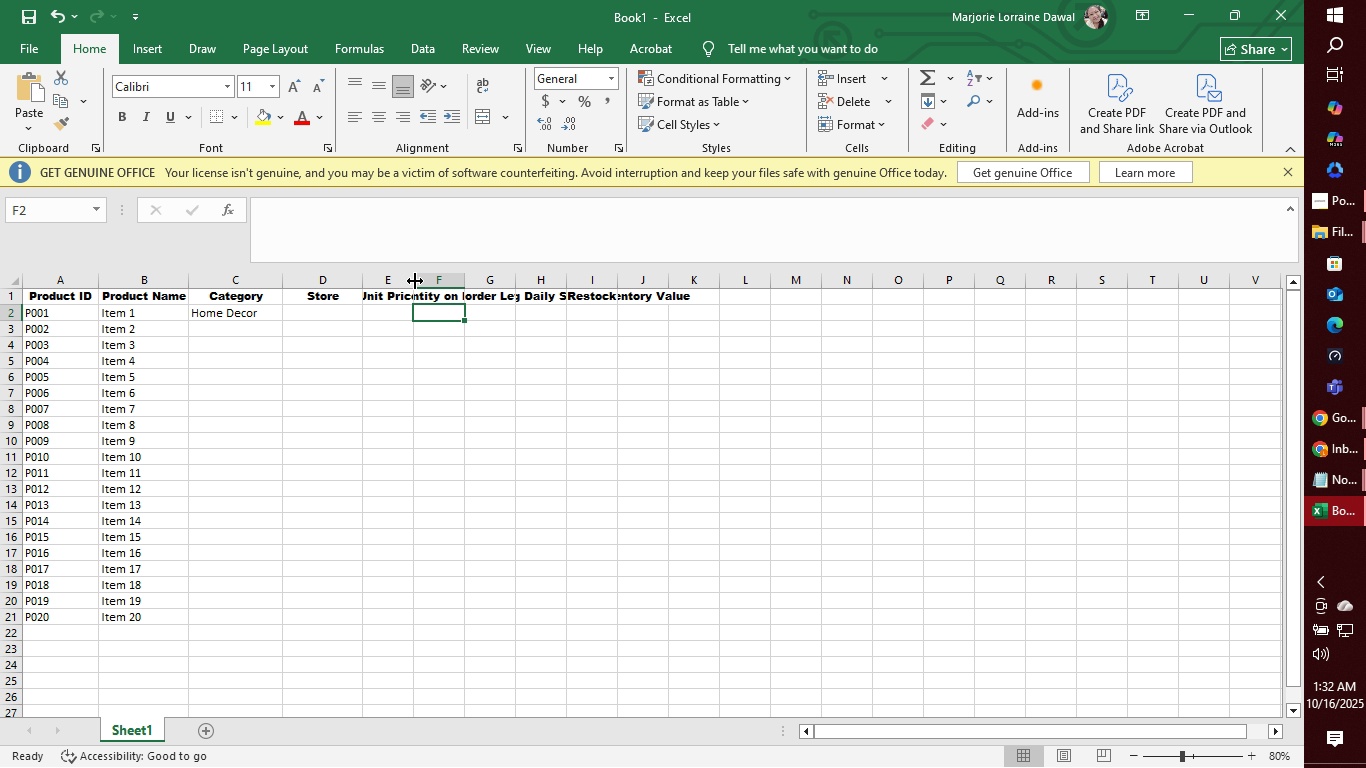 
left_click_drag(start_coordinate=[413, 279], to_coordinate=[444, 278])
 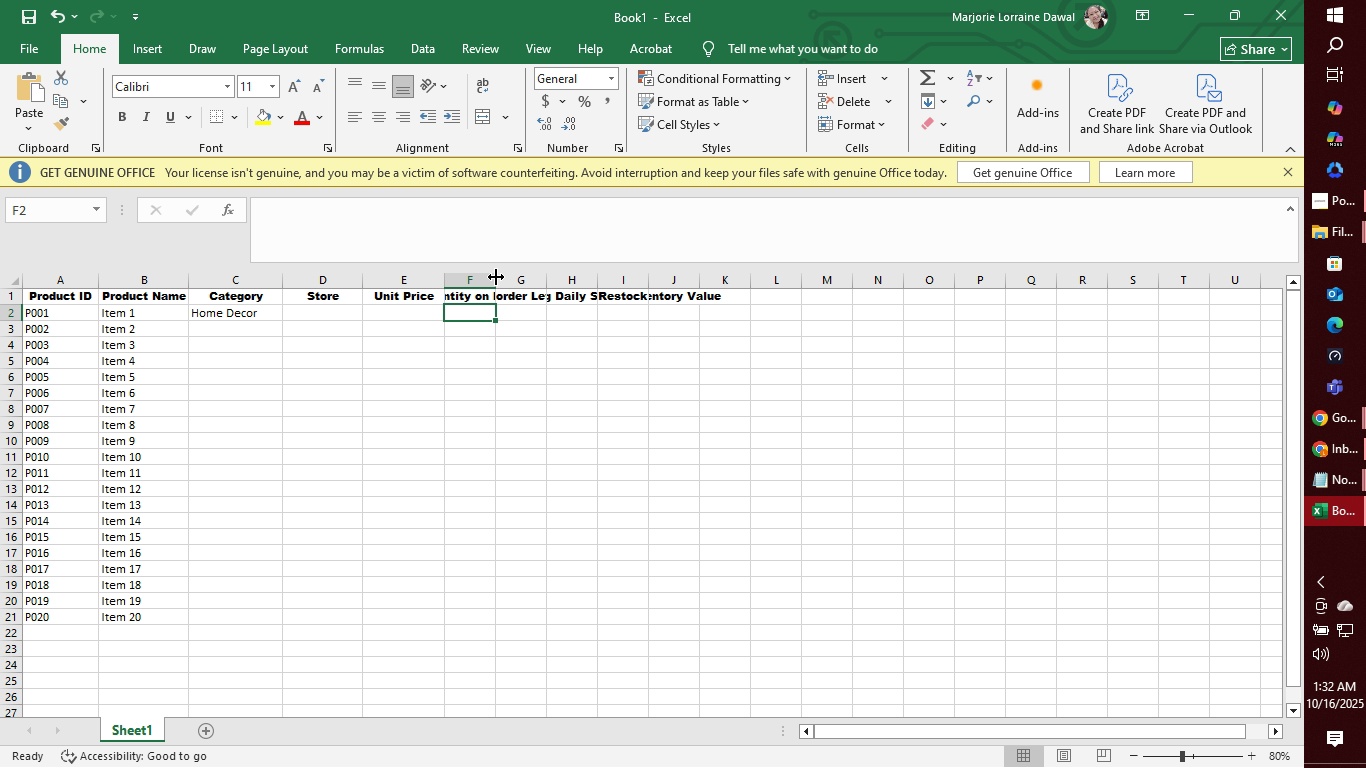 
left_click_drag(start_coordinate=[496, 277], to_coordinate=[525, 277])
 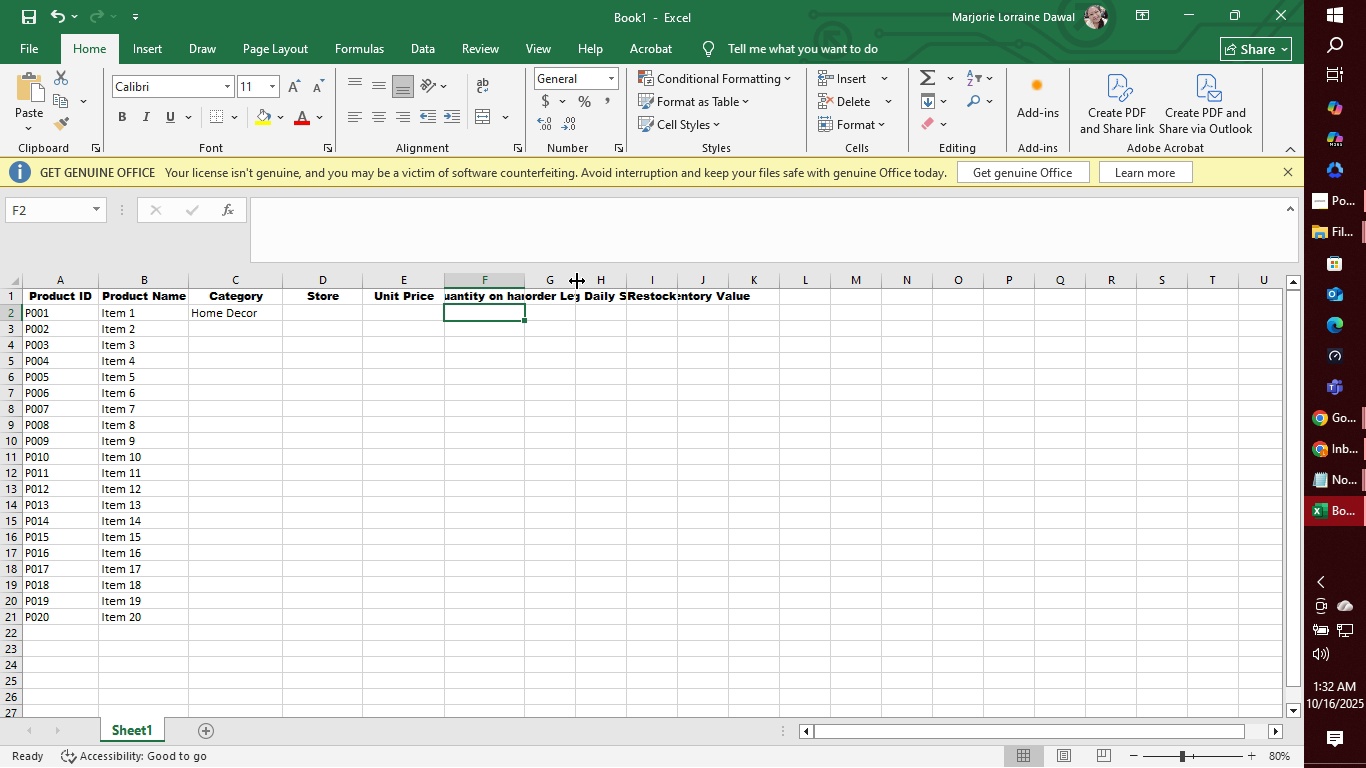 
left_click_drag(start_coordinate=[574, 281], to_coordinate=[624, 276])
 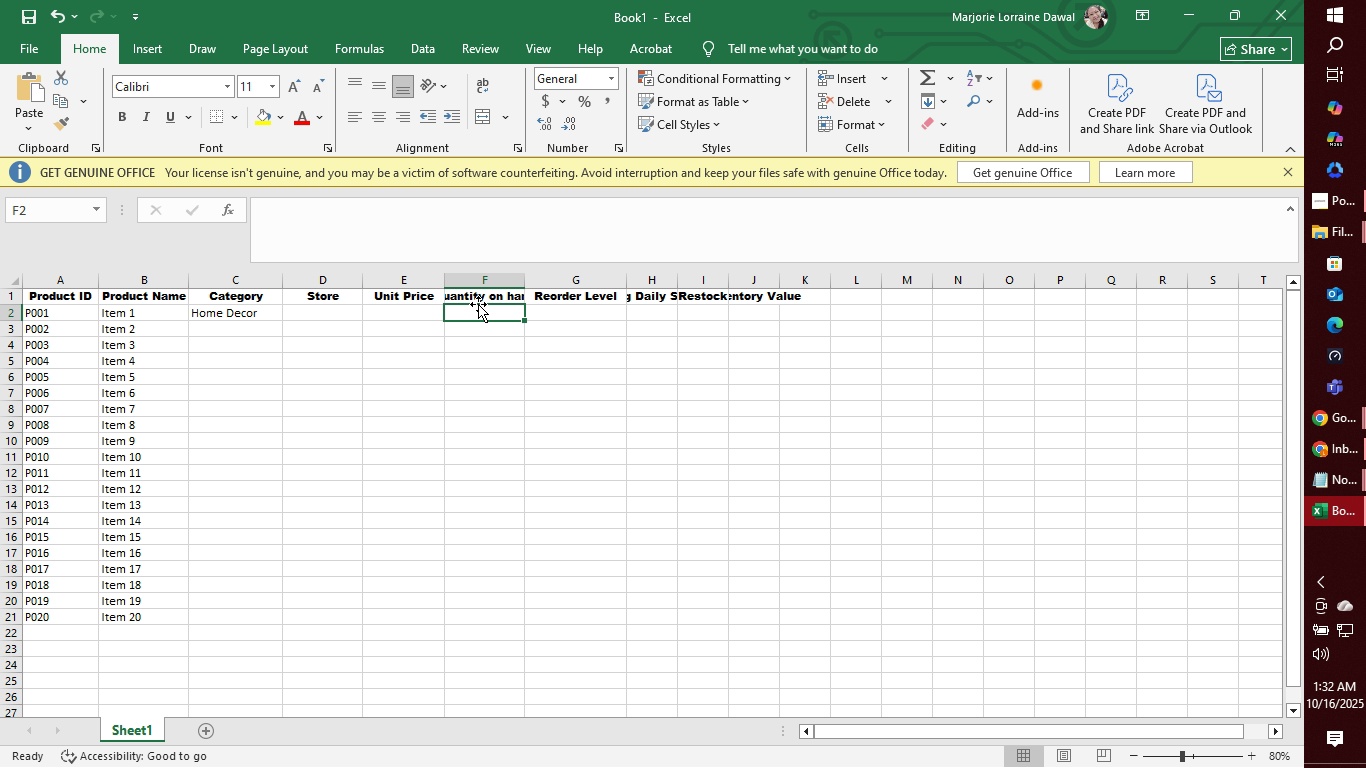 
left_click([478, 302])
 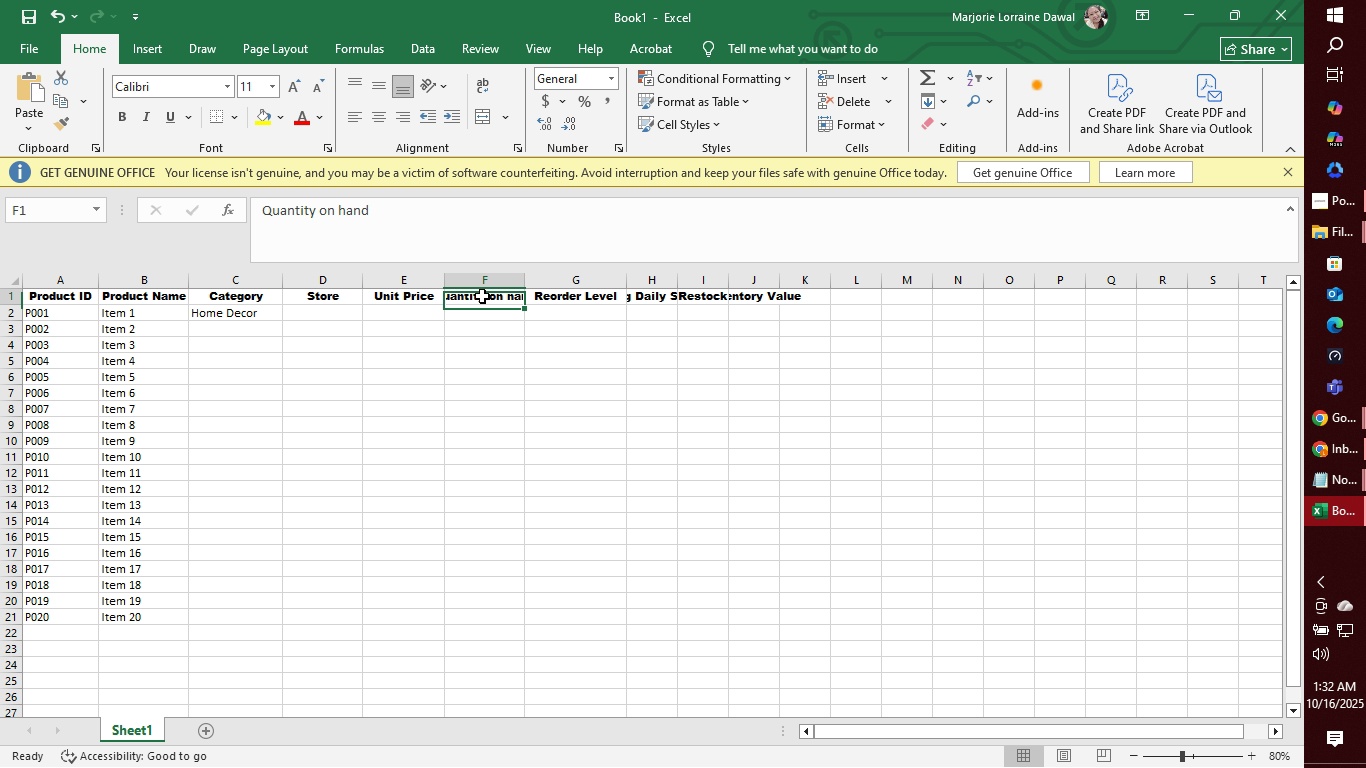 
left_click([482, 296])
 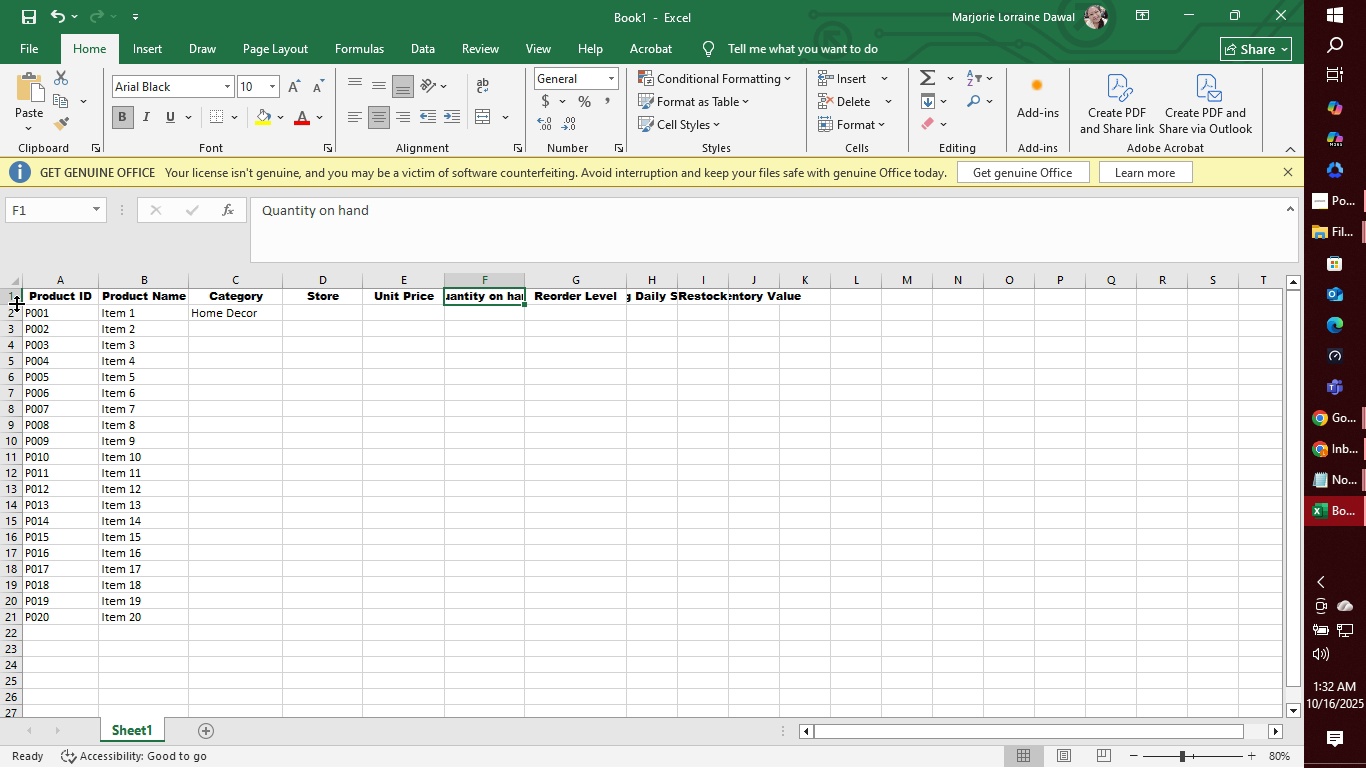 
left_click_drag(start_coordinate=[16, 303], to_coordinate=[16, 319])
 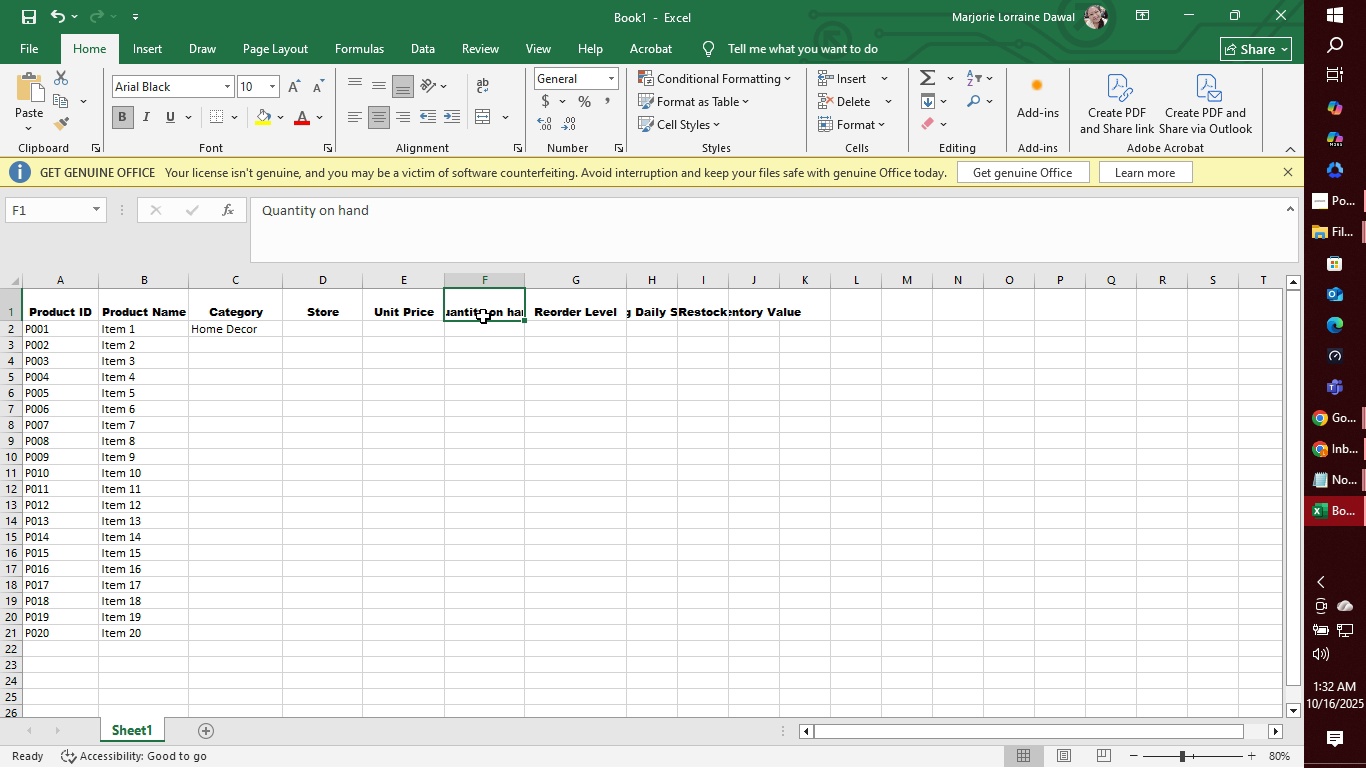 
left_click([483, 316])
 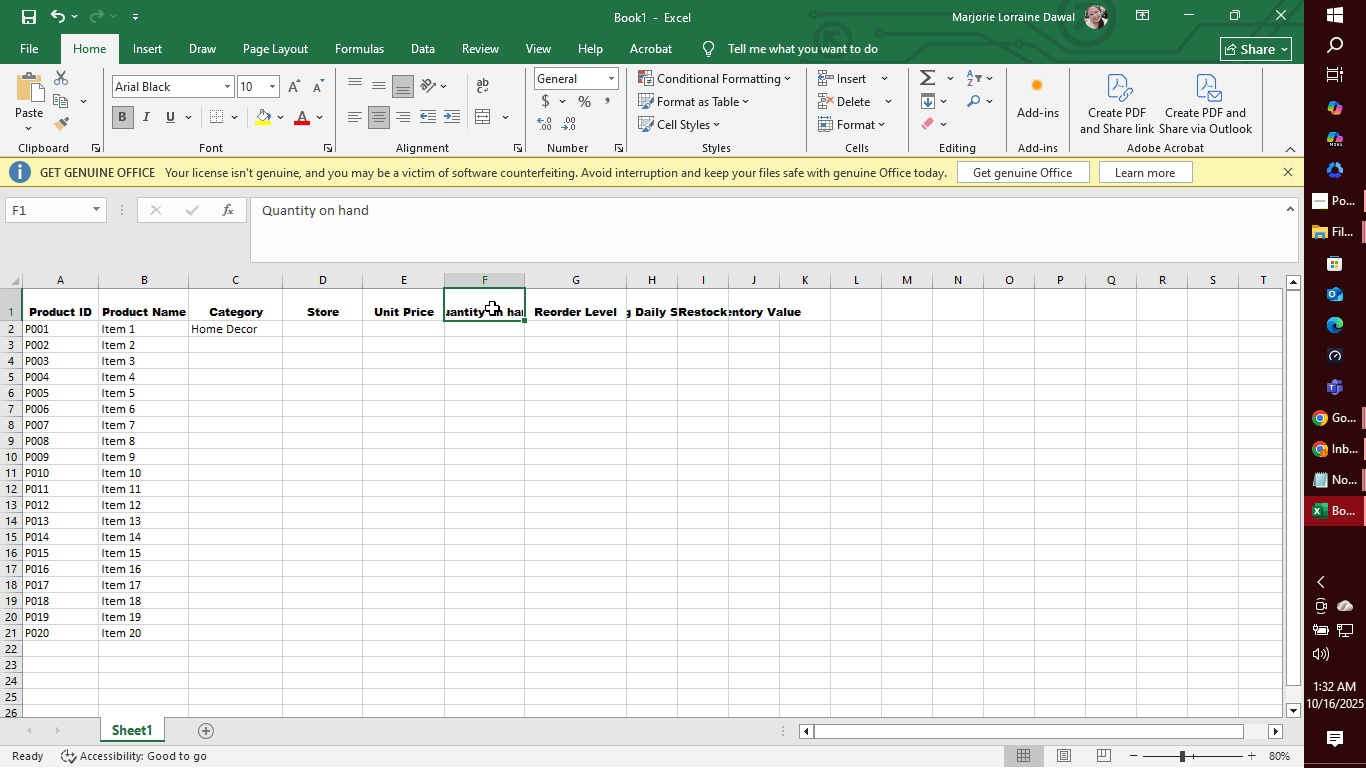 
left_click([492, 308])
 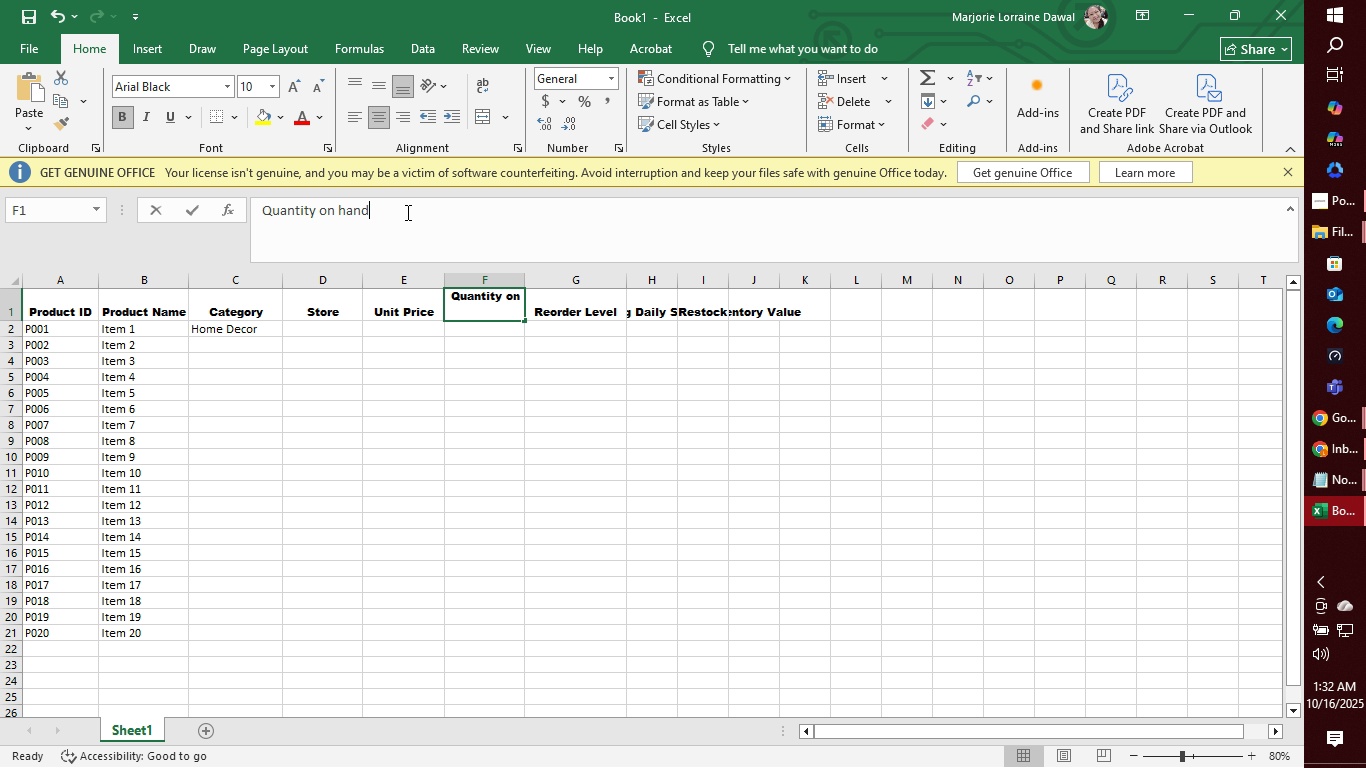 
left_click([406, 212])
 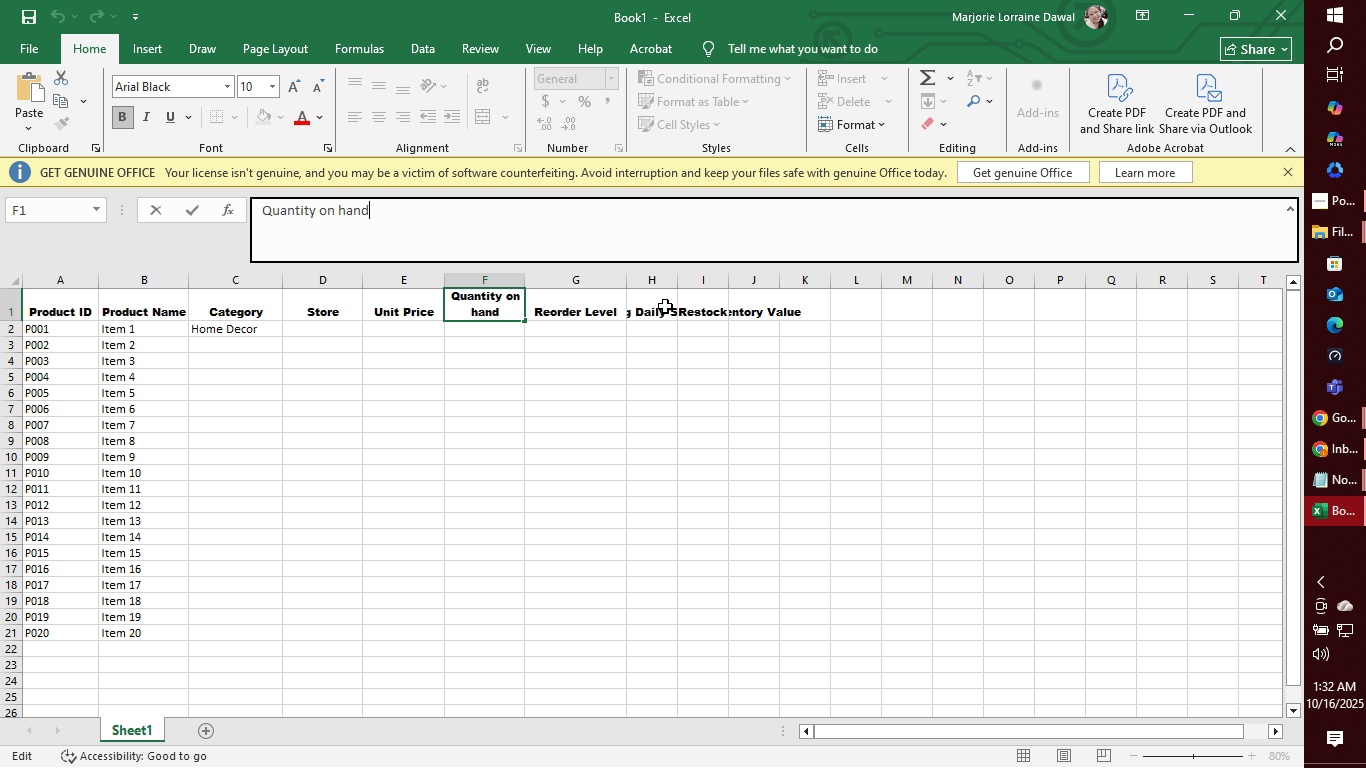 
left_click([576, 311])
 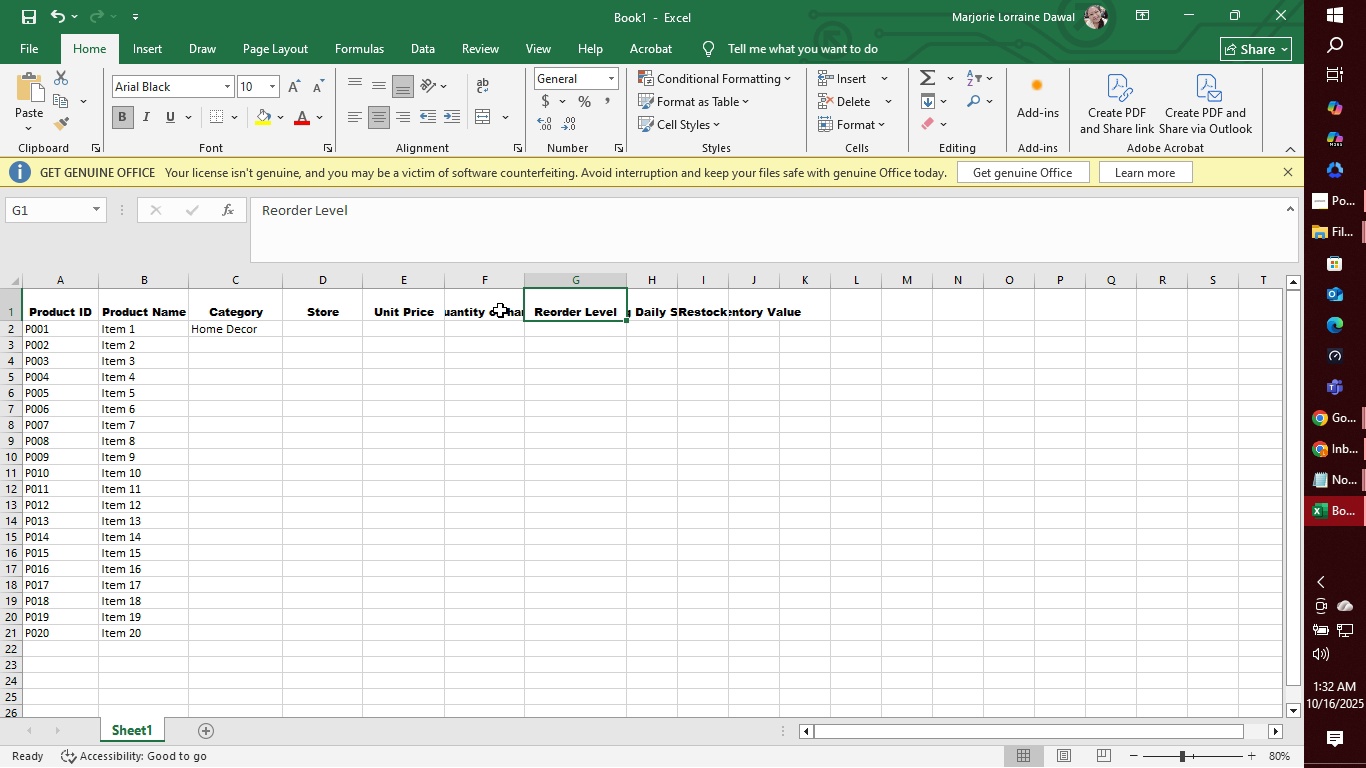 
left_click([497, 309])
 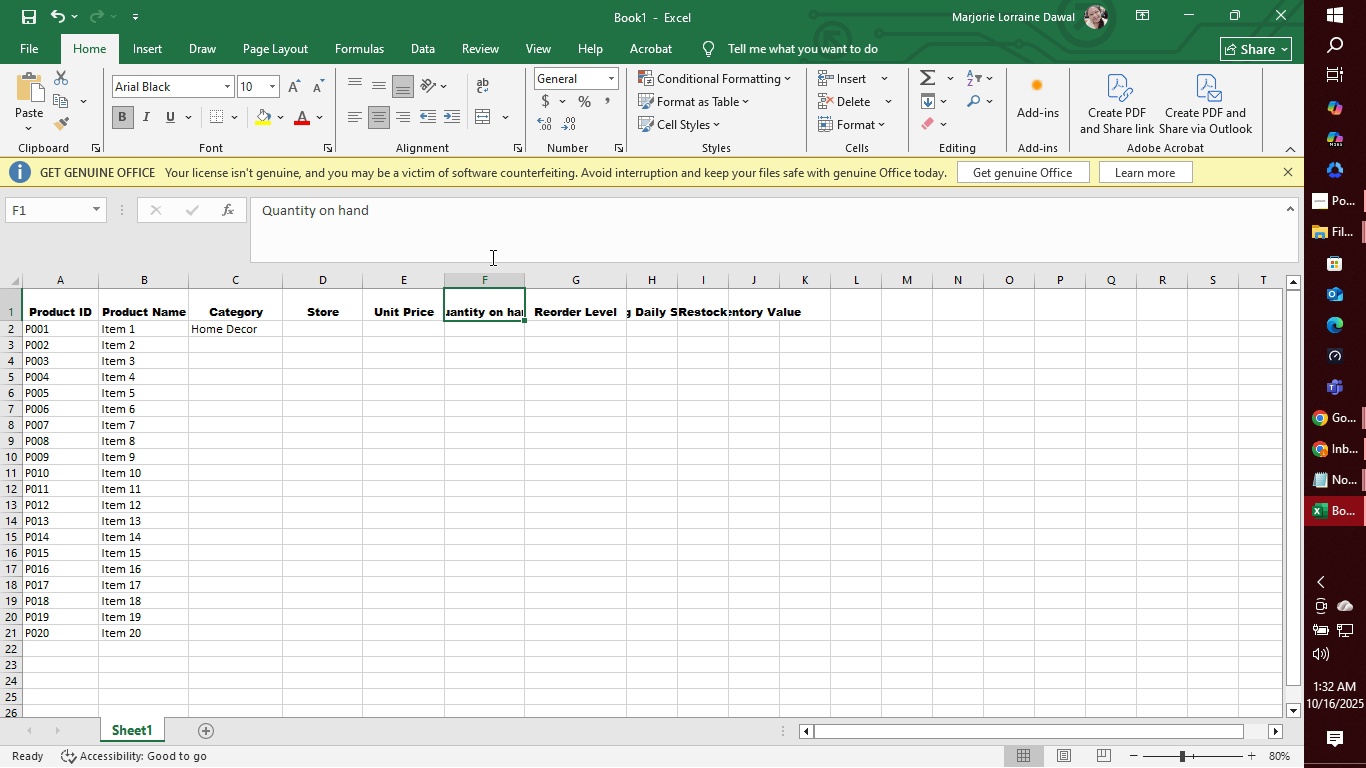 
double_click([491, 241])
 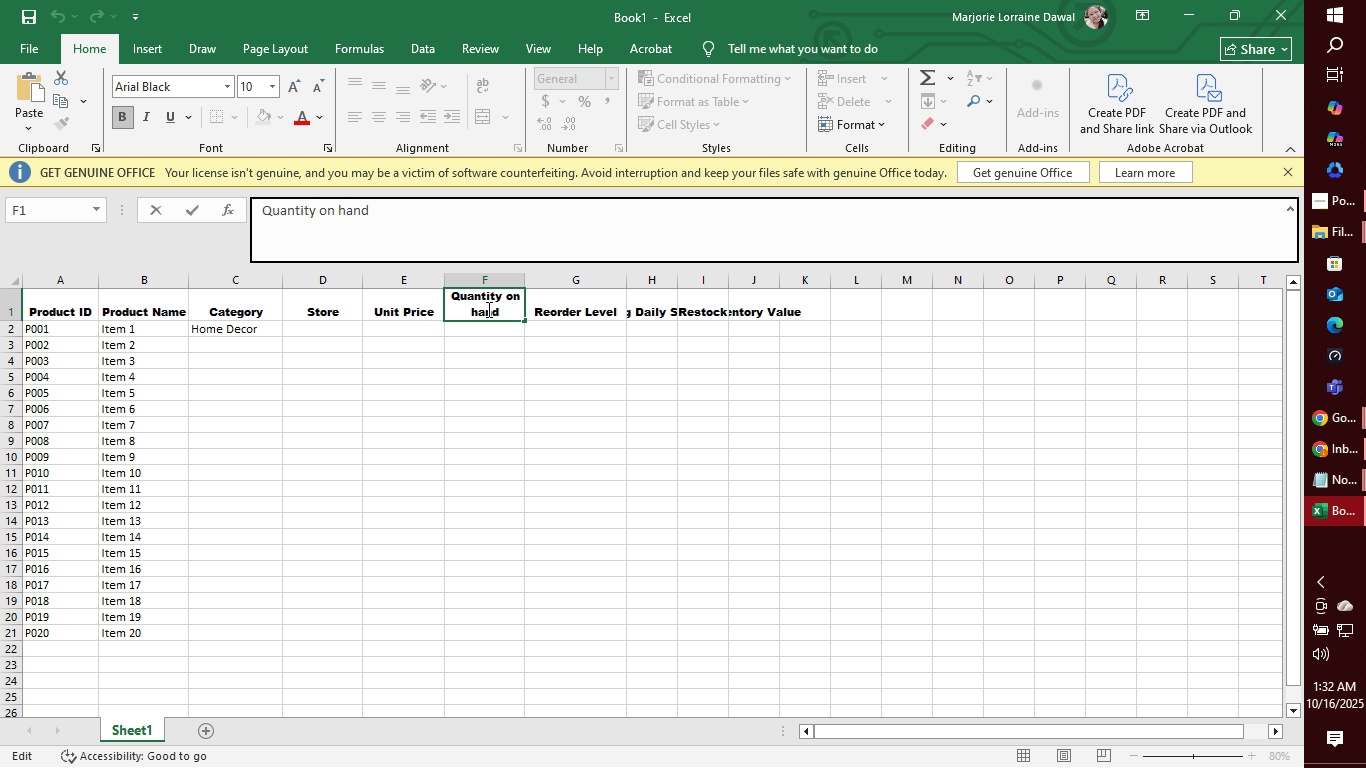 
left_click([487, 310])
 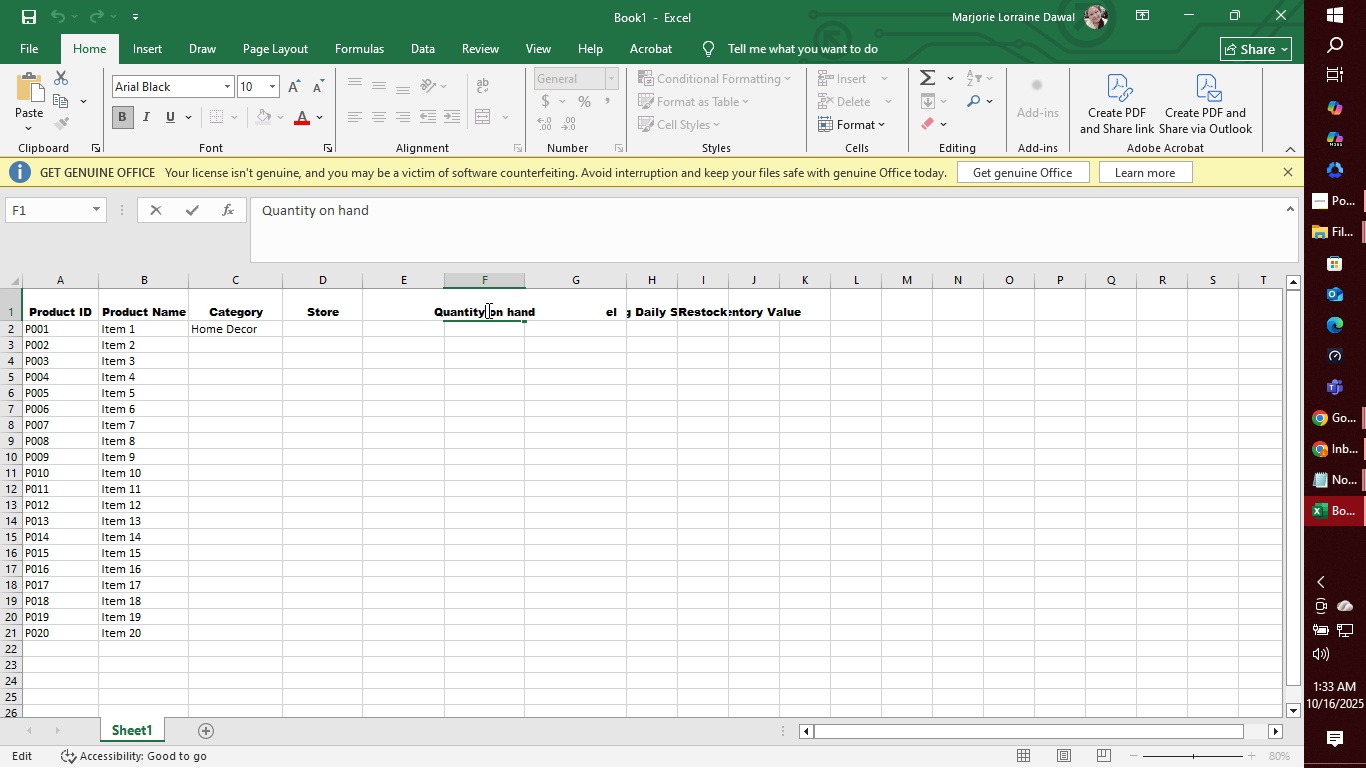 
double_click([487, 310])
 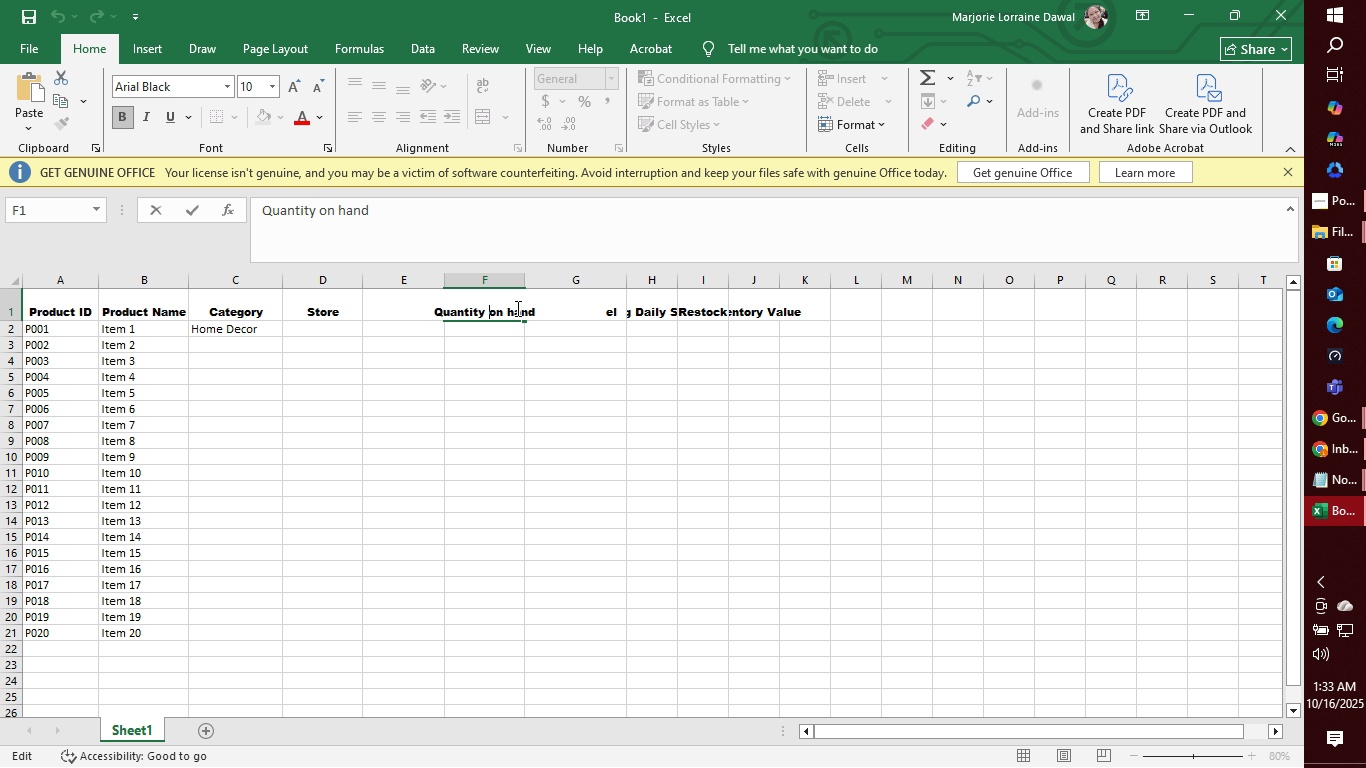 
double_click([518, 308])
 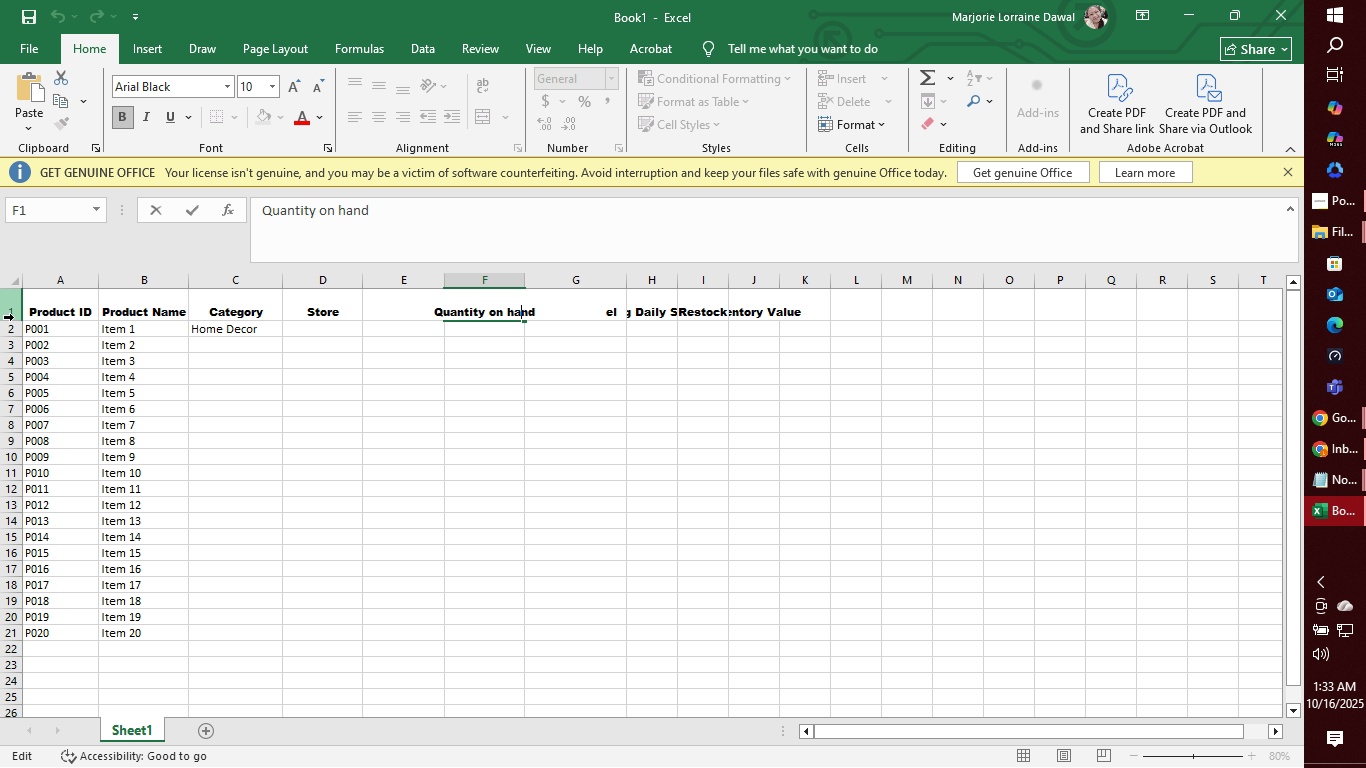 
left_click([353, 357])
 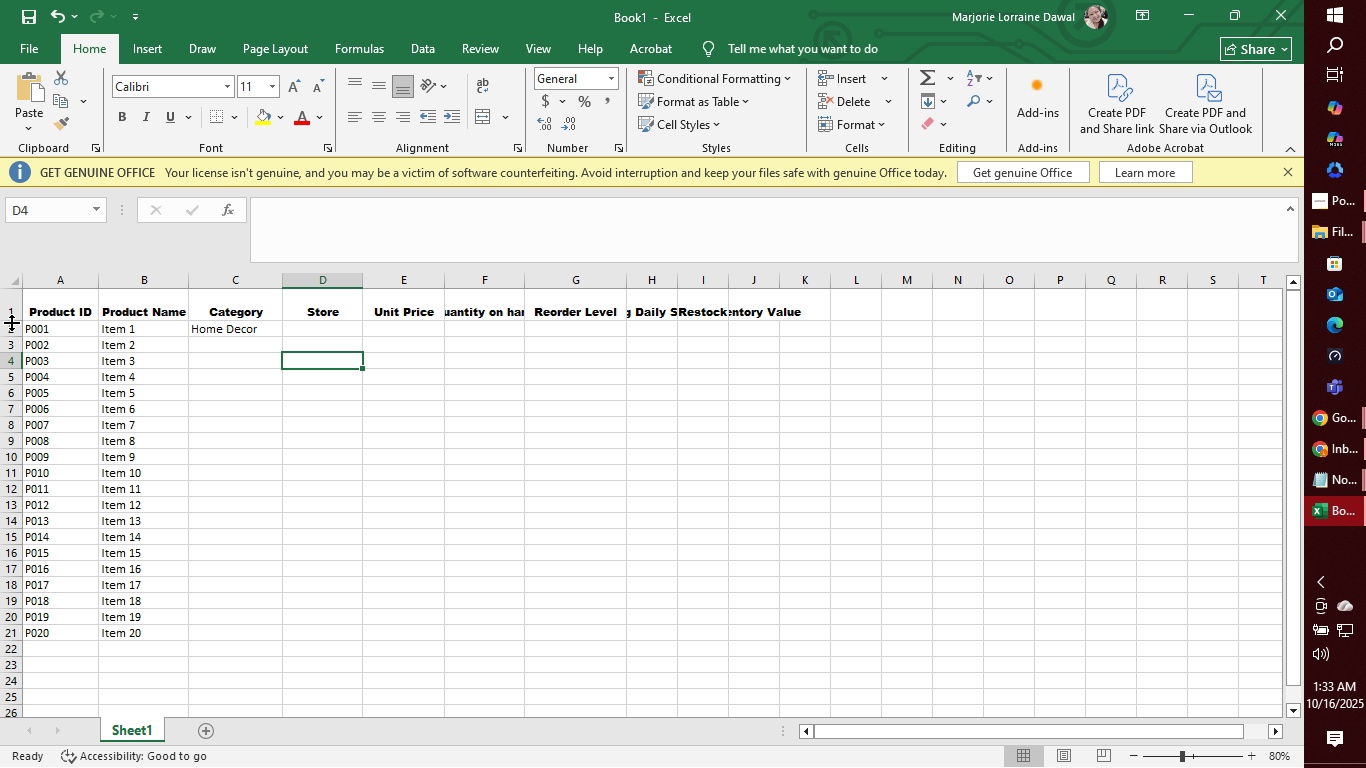 
left_click_drag(start_coordinate=[11, 321], to_coordinate=[11, 315])
 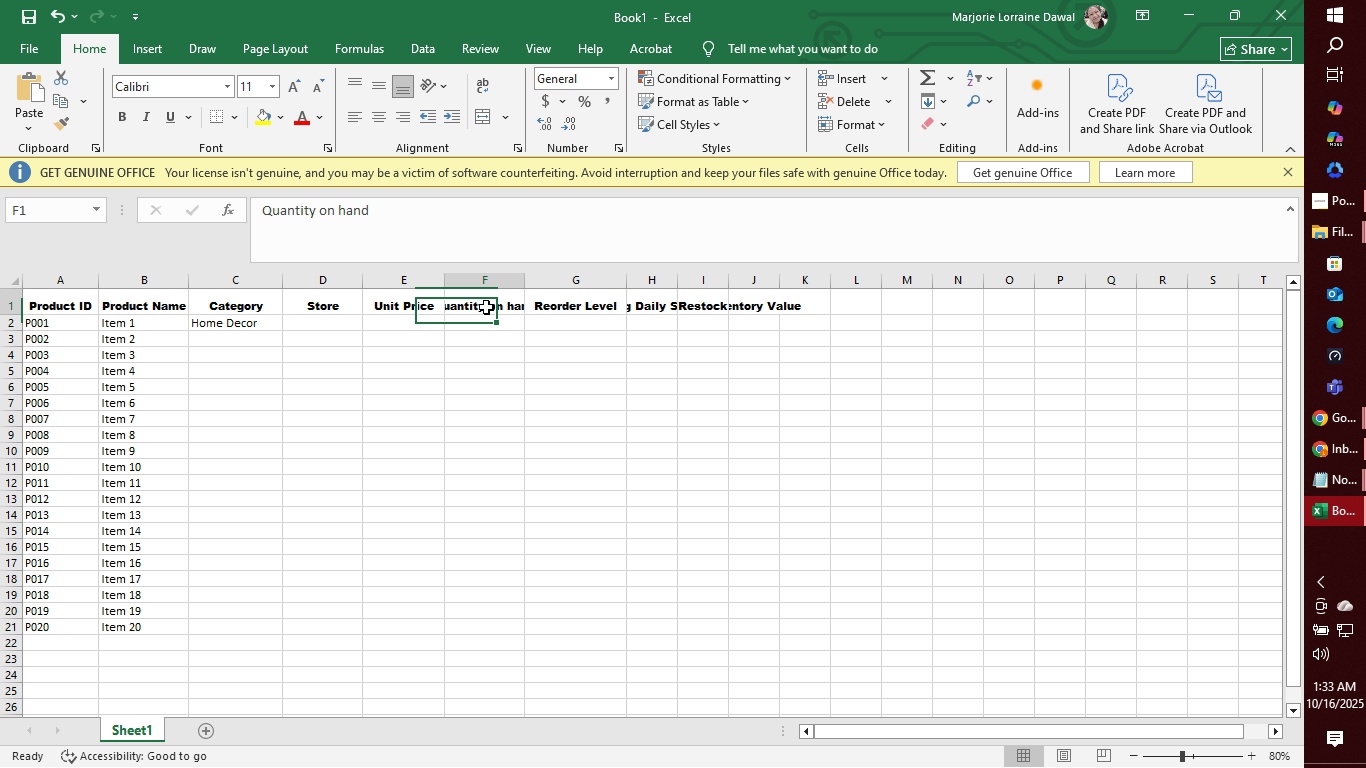 
double_click([486, 307])
 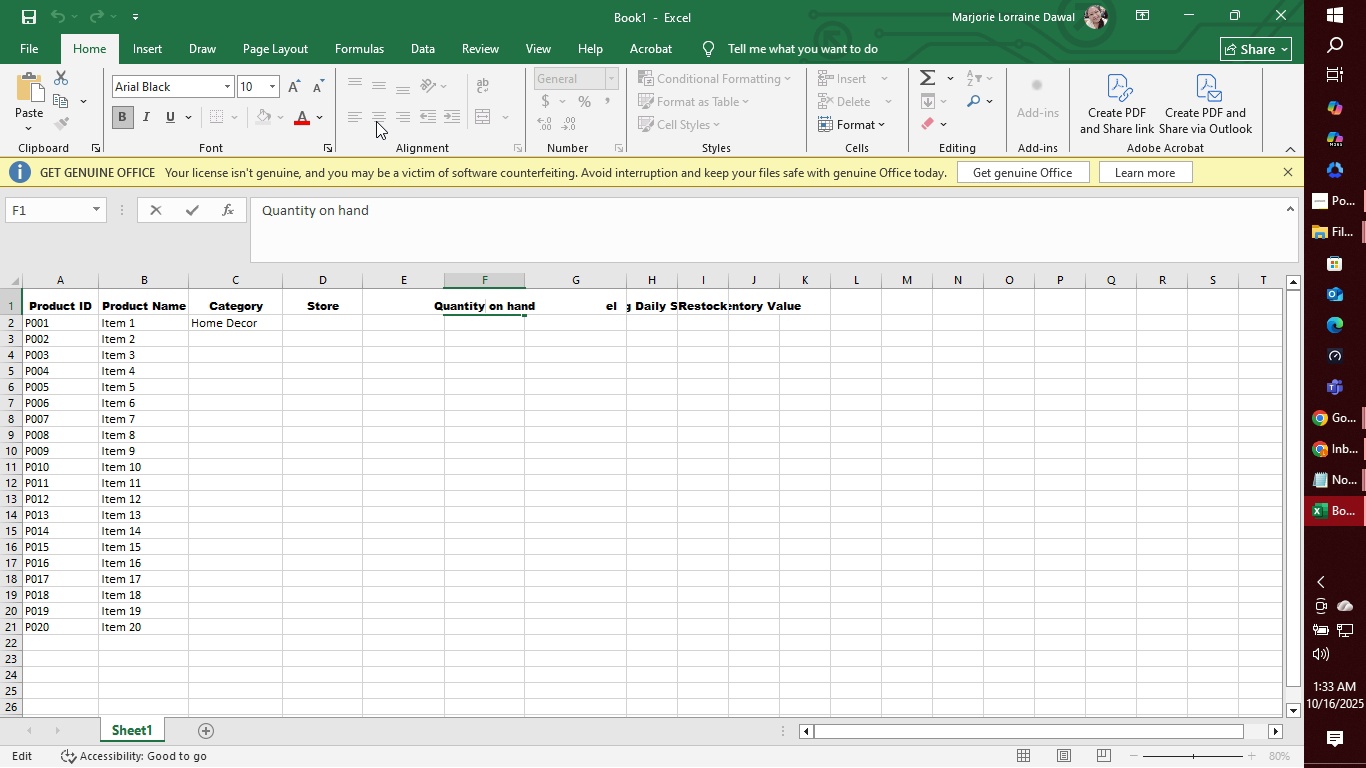 
left_click([376, 212])
 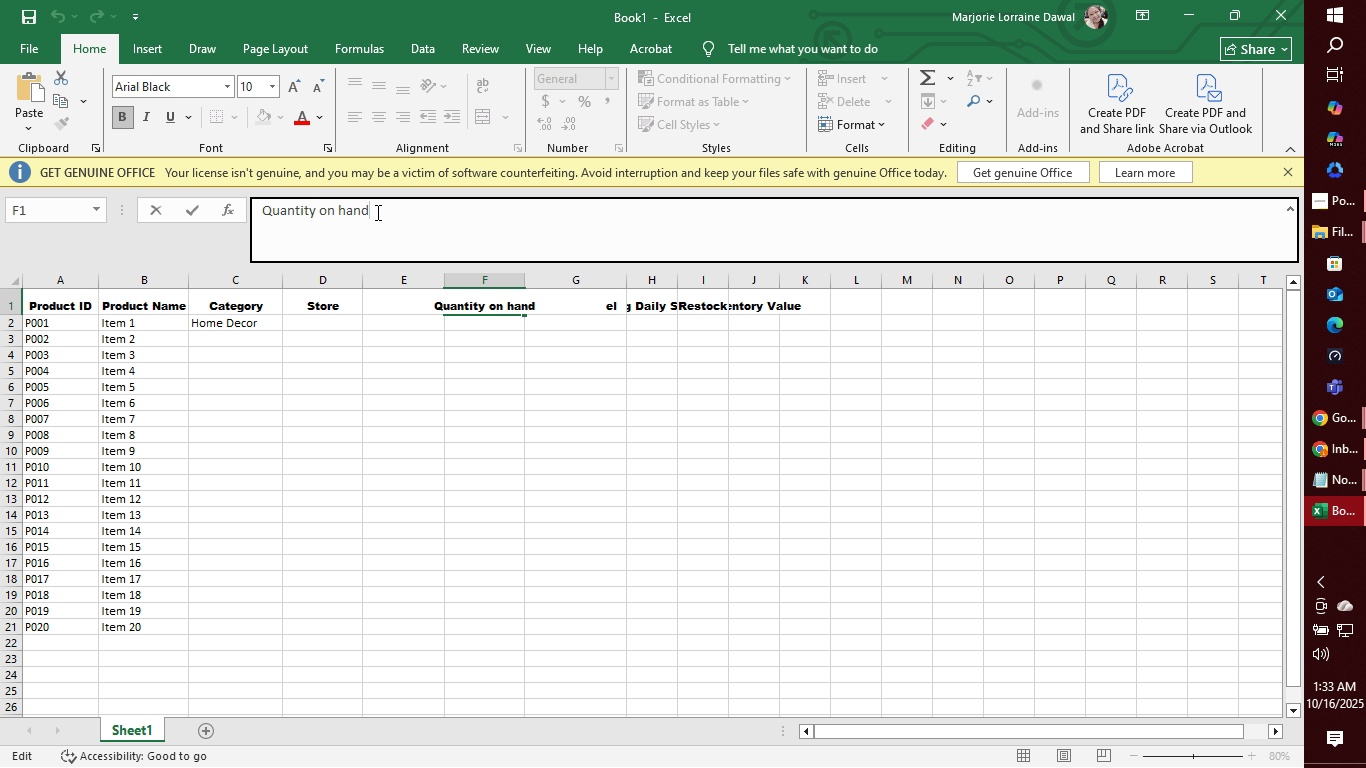 
left_click_drag(start_coordinate=[376, 212], to_coordinate=[276, 212])
 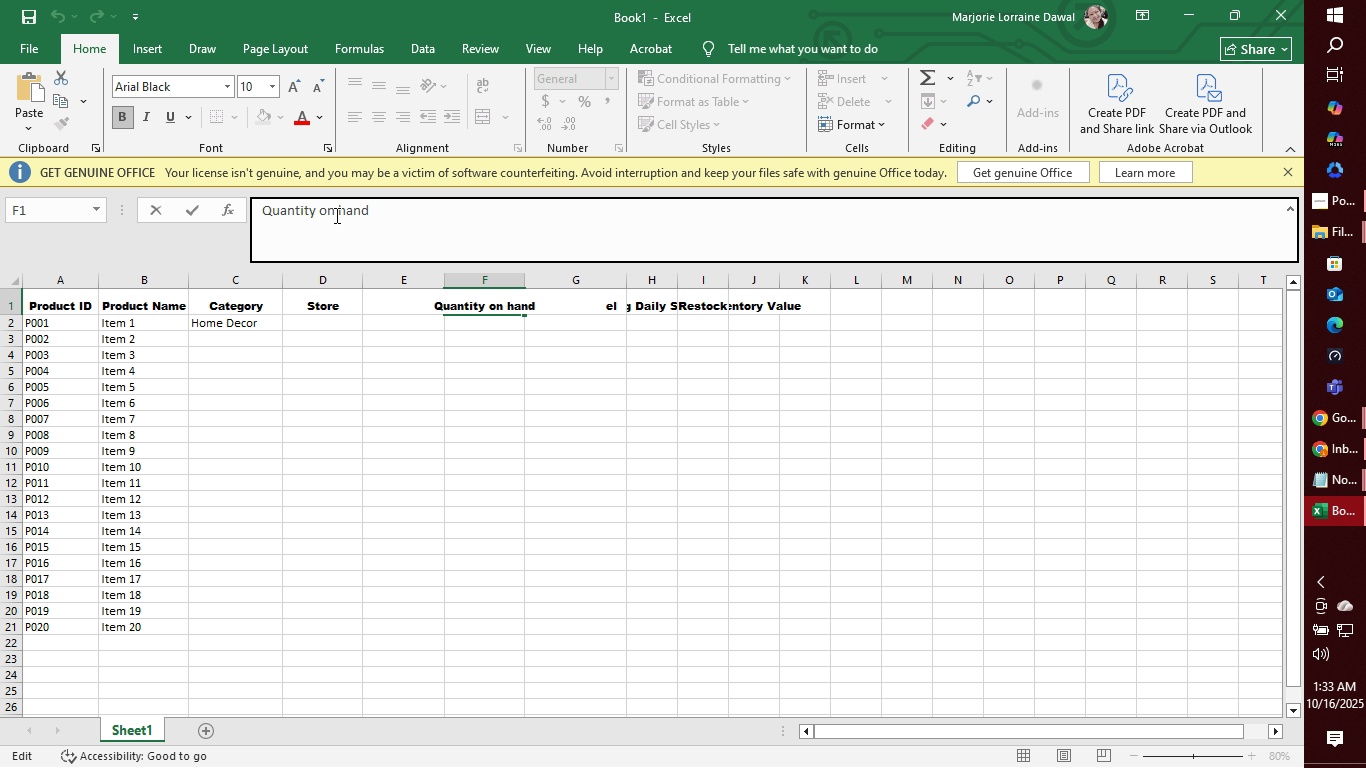 
left_click([335, 215])
 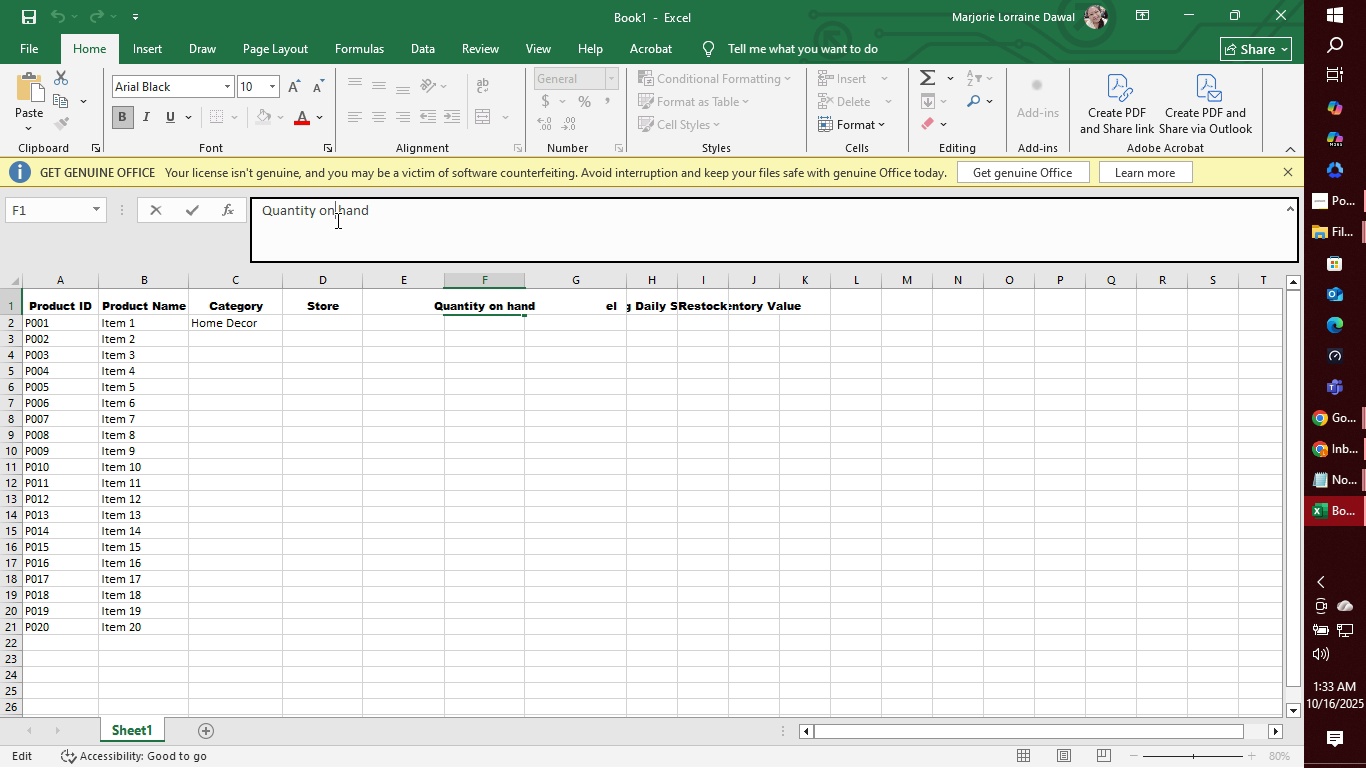 
key(ArrowRight)
 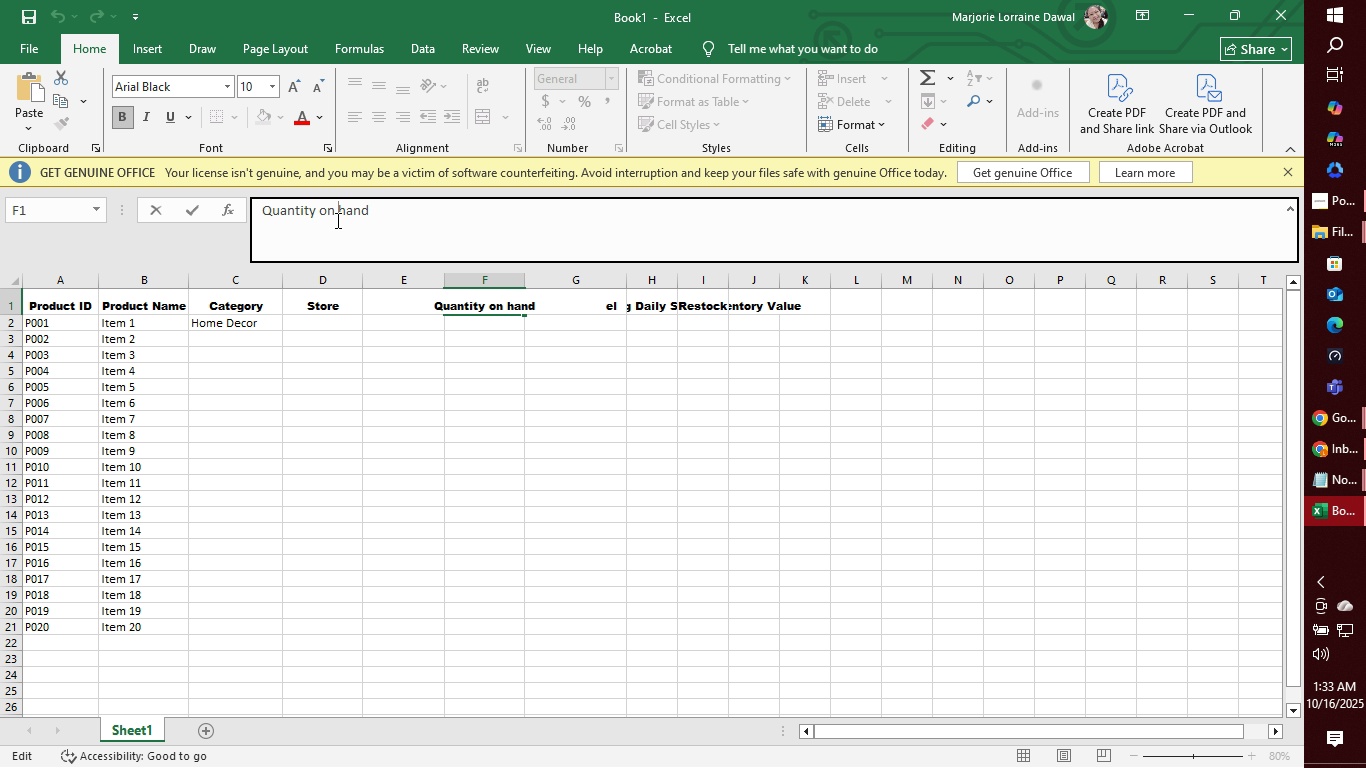 
key(Backspace)
 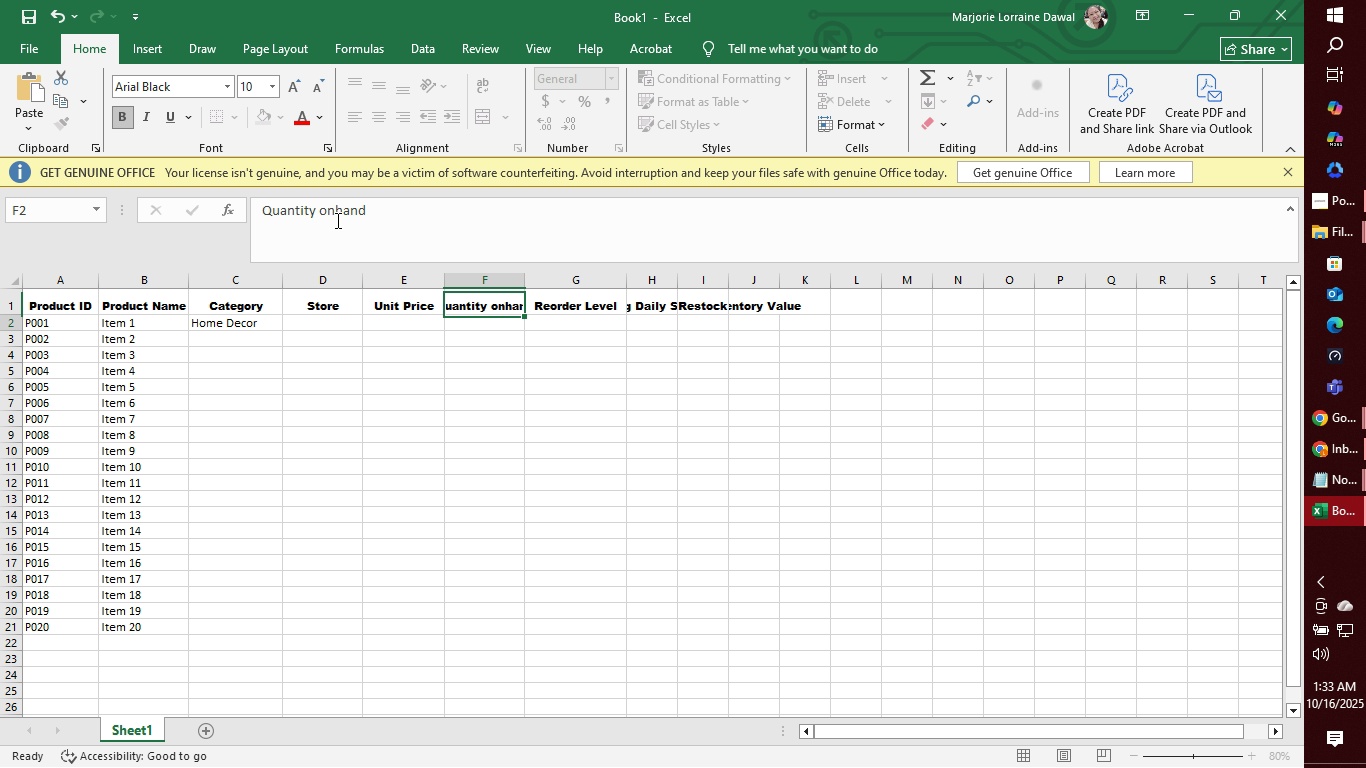 
key(Enter)
 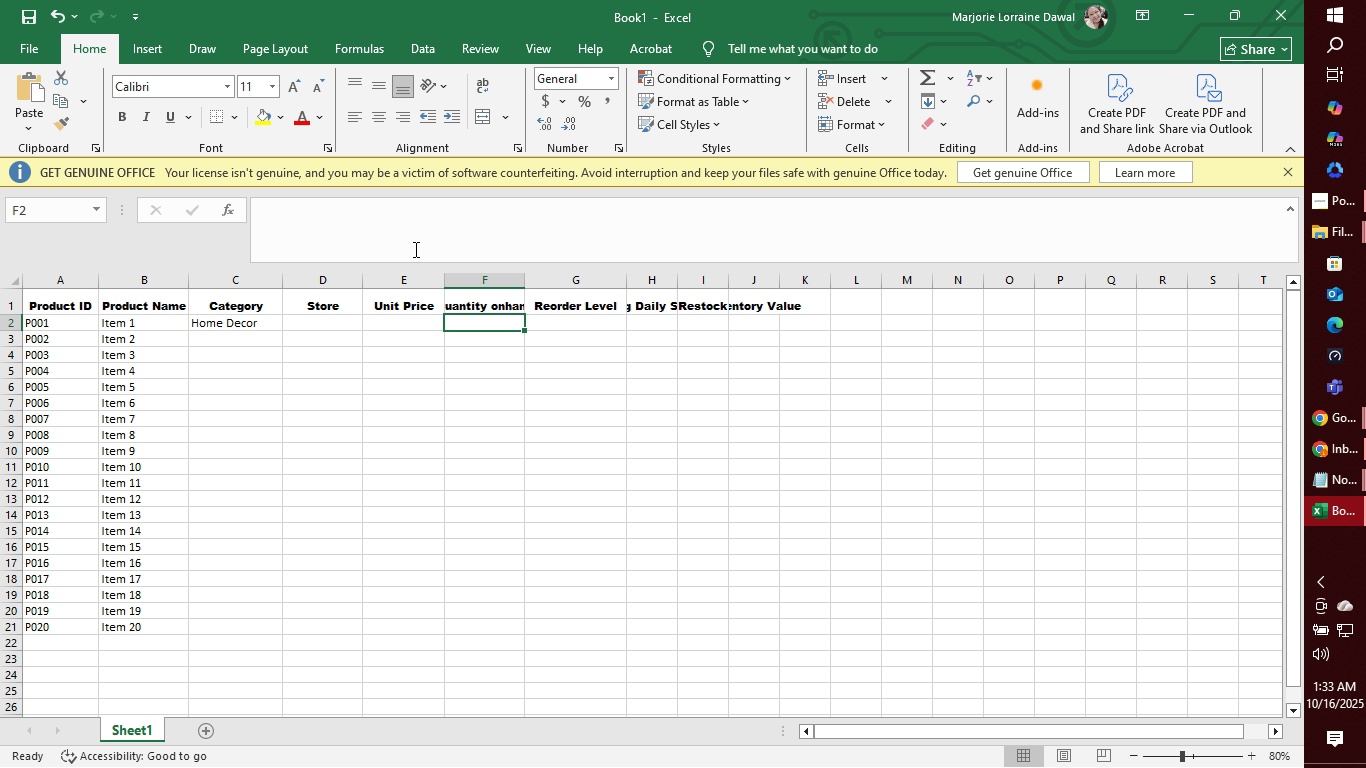 
left_click([498, 309])
 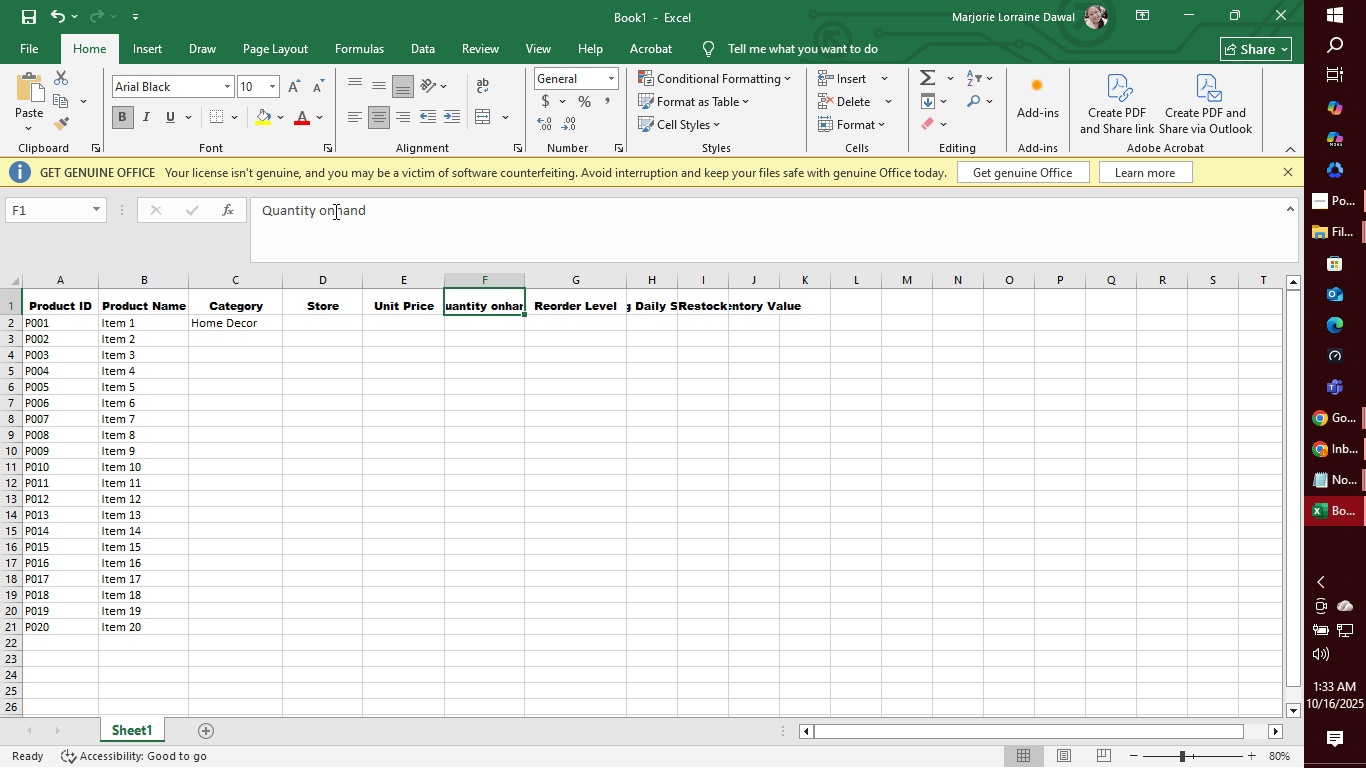 
left_click([334, 211])
 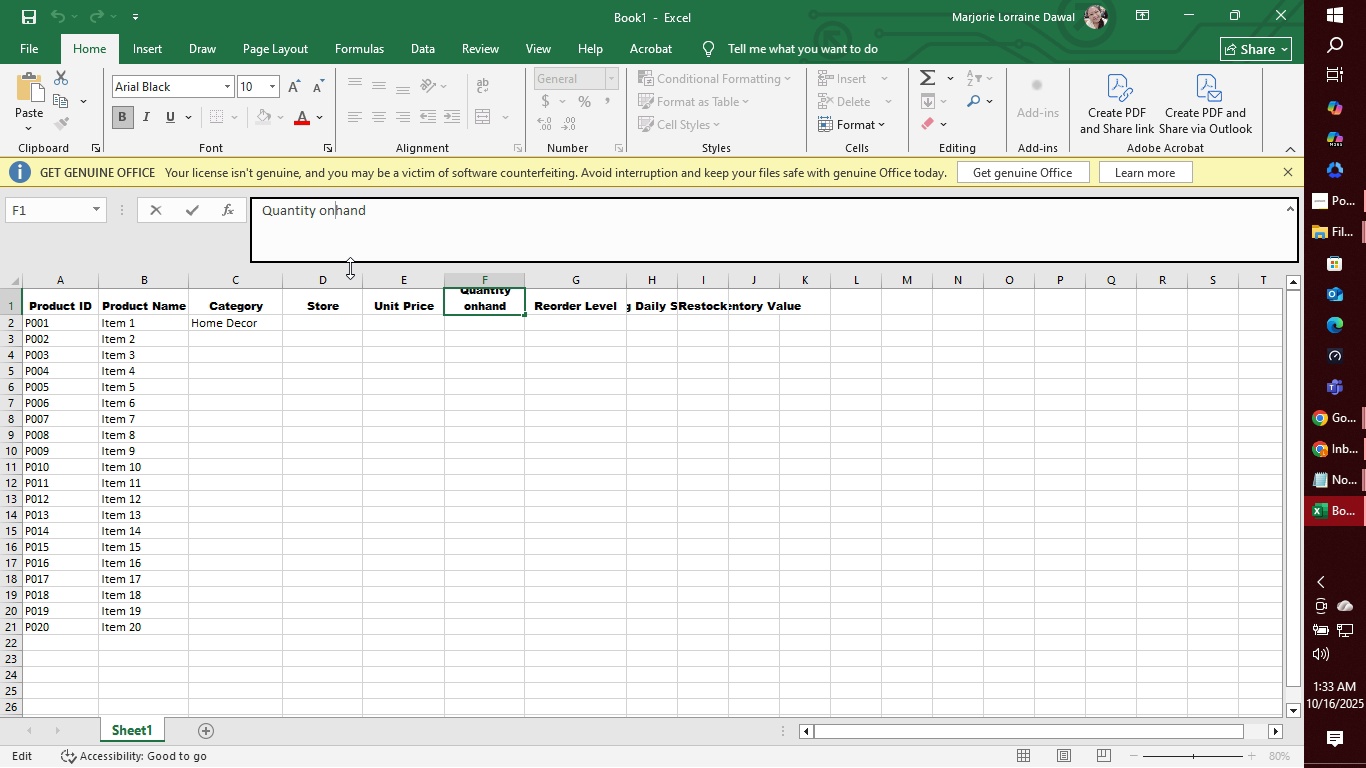 
key(Shift+ShiftRight)
 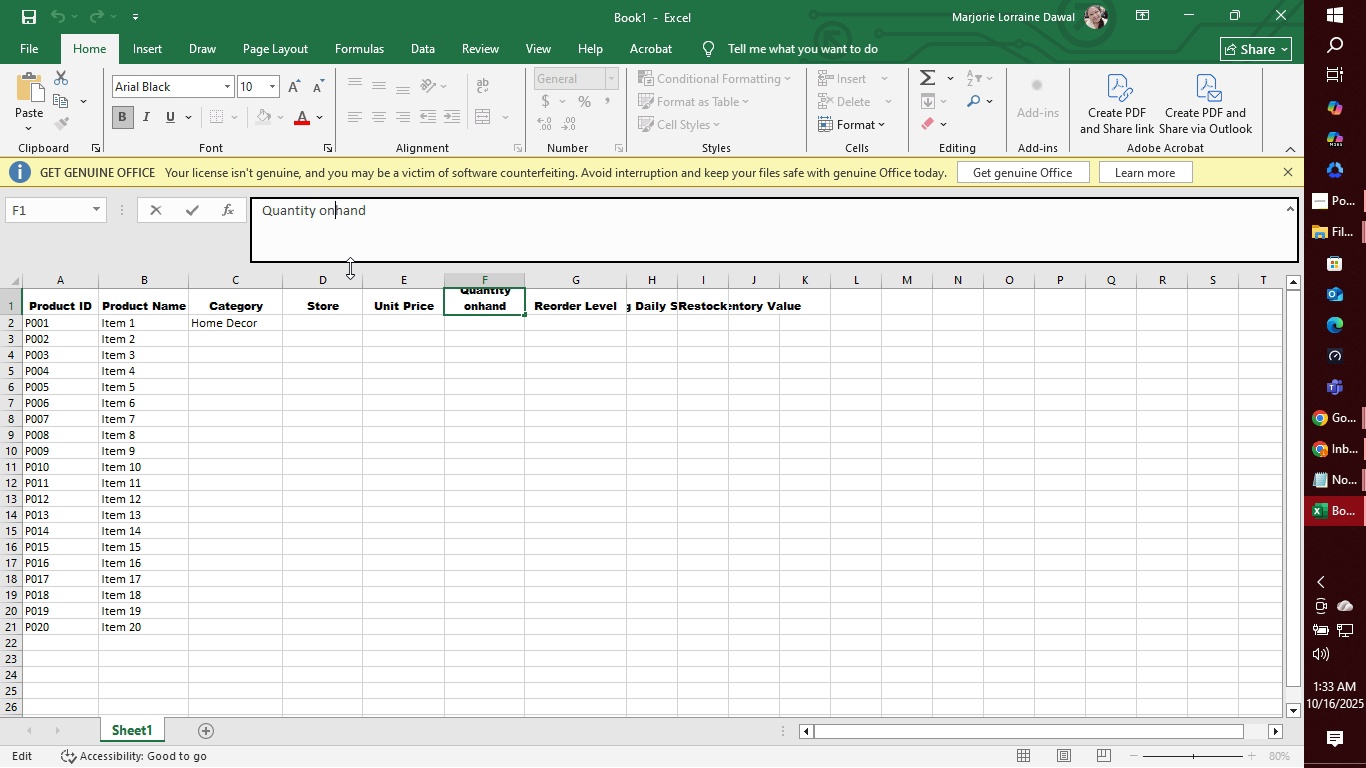 
key(Shift+Enter)
 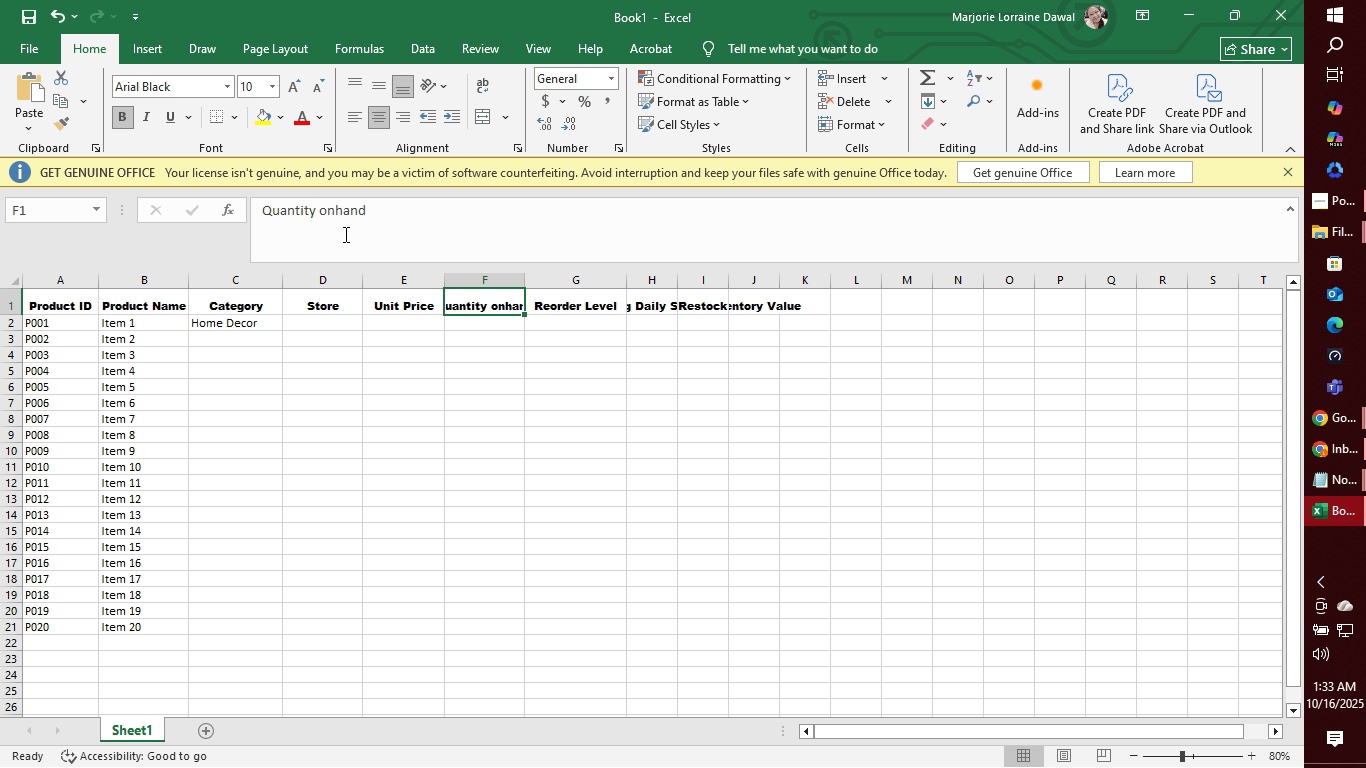 
left_click([337, 213])
 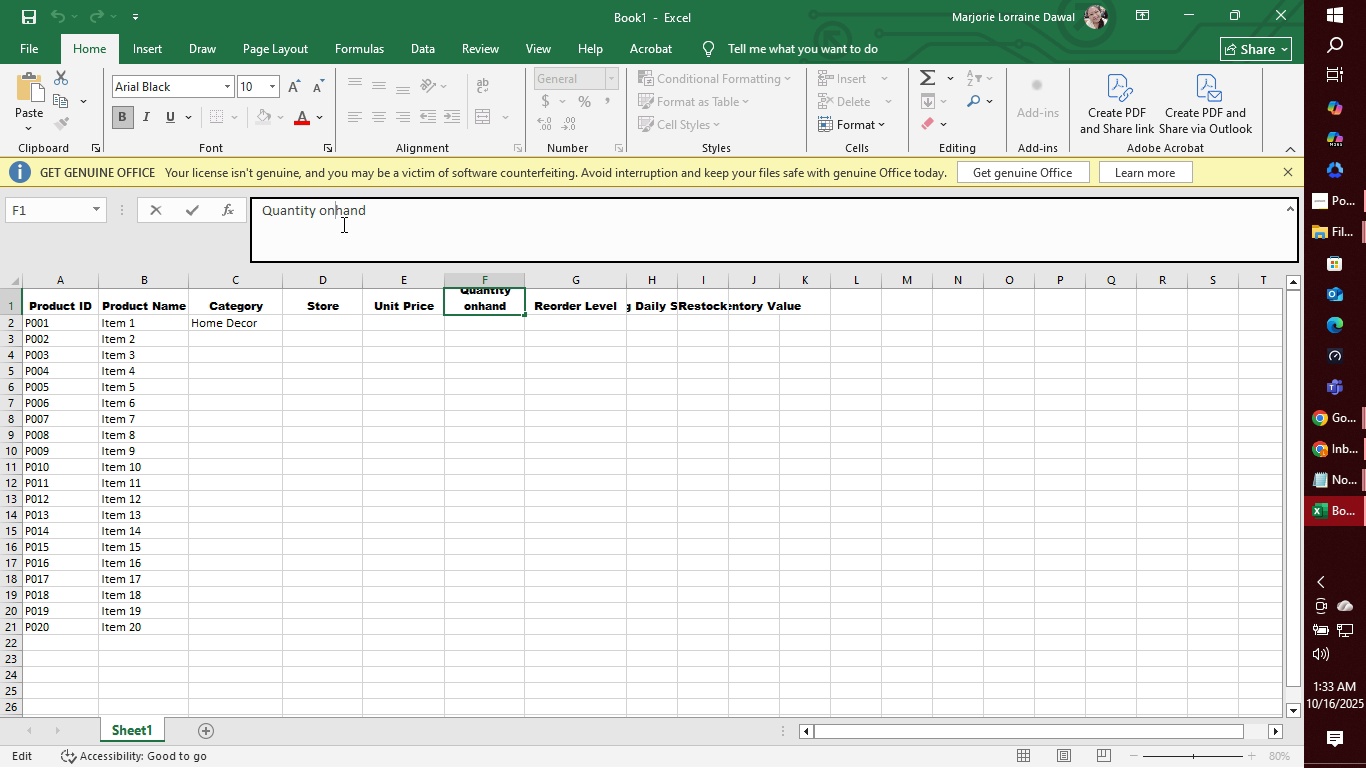 
key(Enter)
 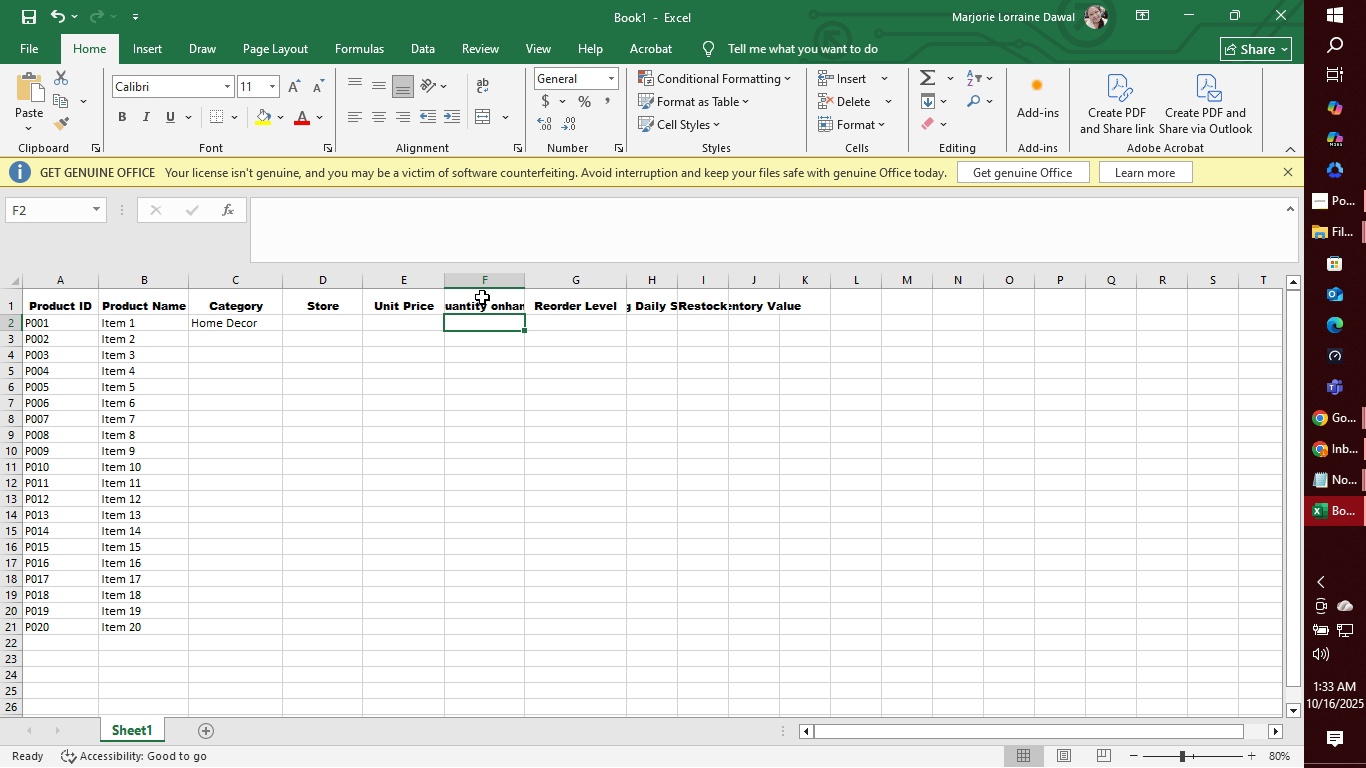 
left_click([482, 302])
 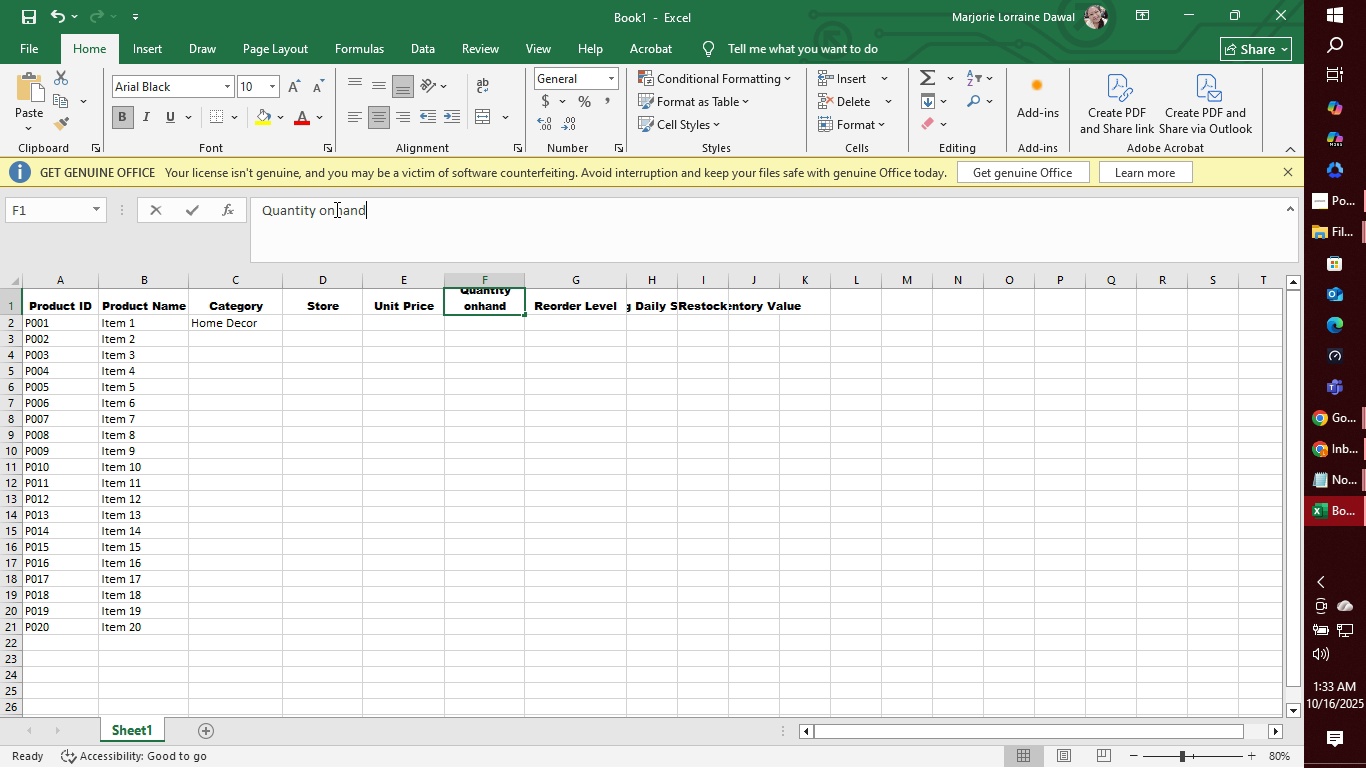 
left_click([335, 209])
 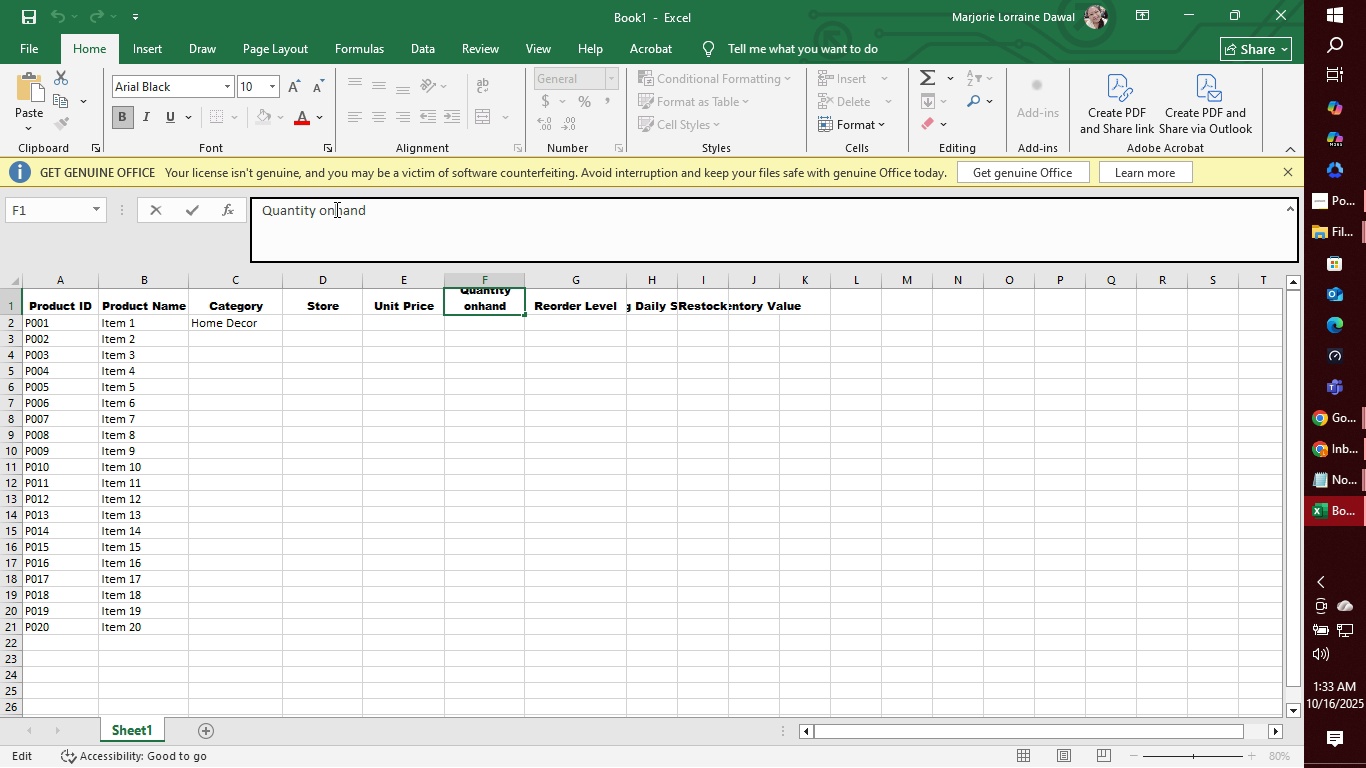 
key(Space)
 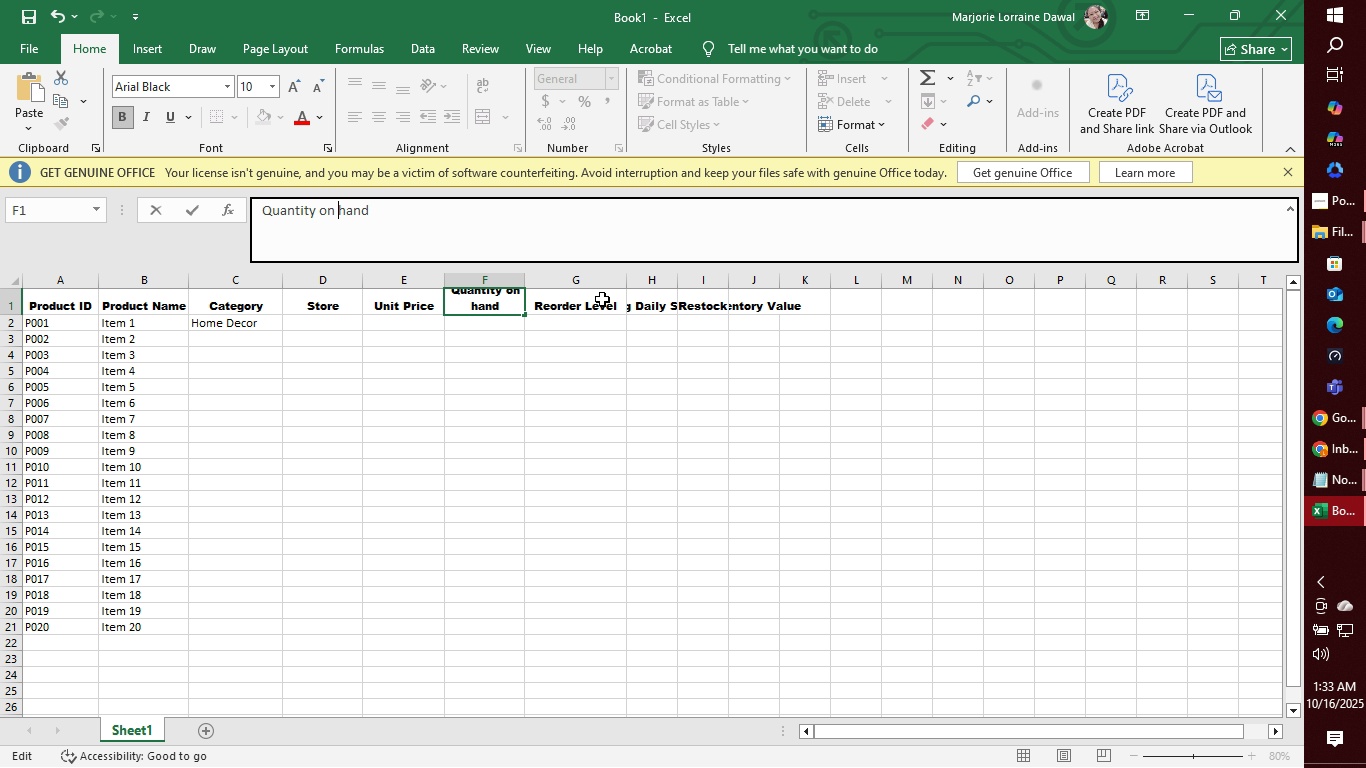 
left_click([602, 300])
 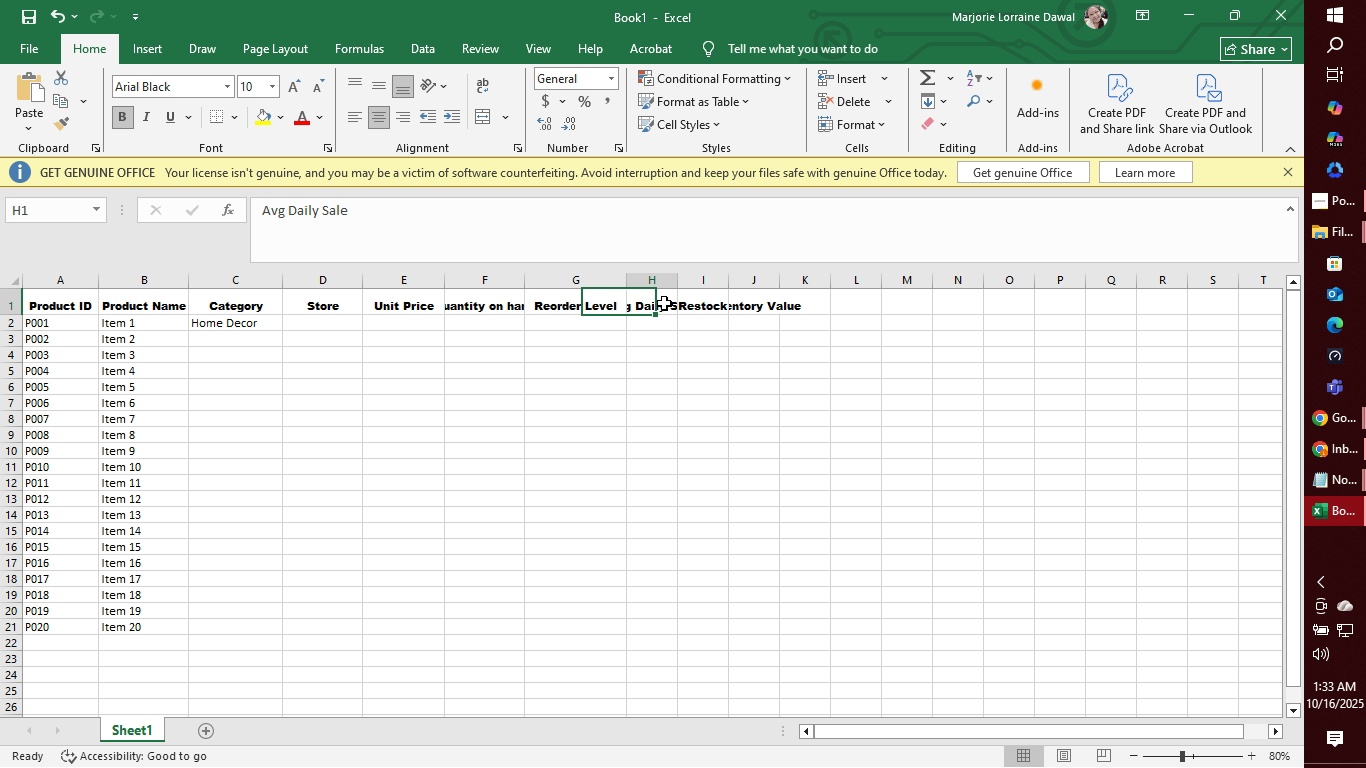 
left_click([664, 303])
 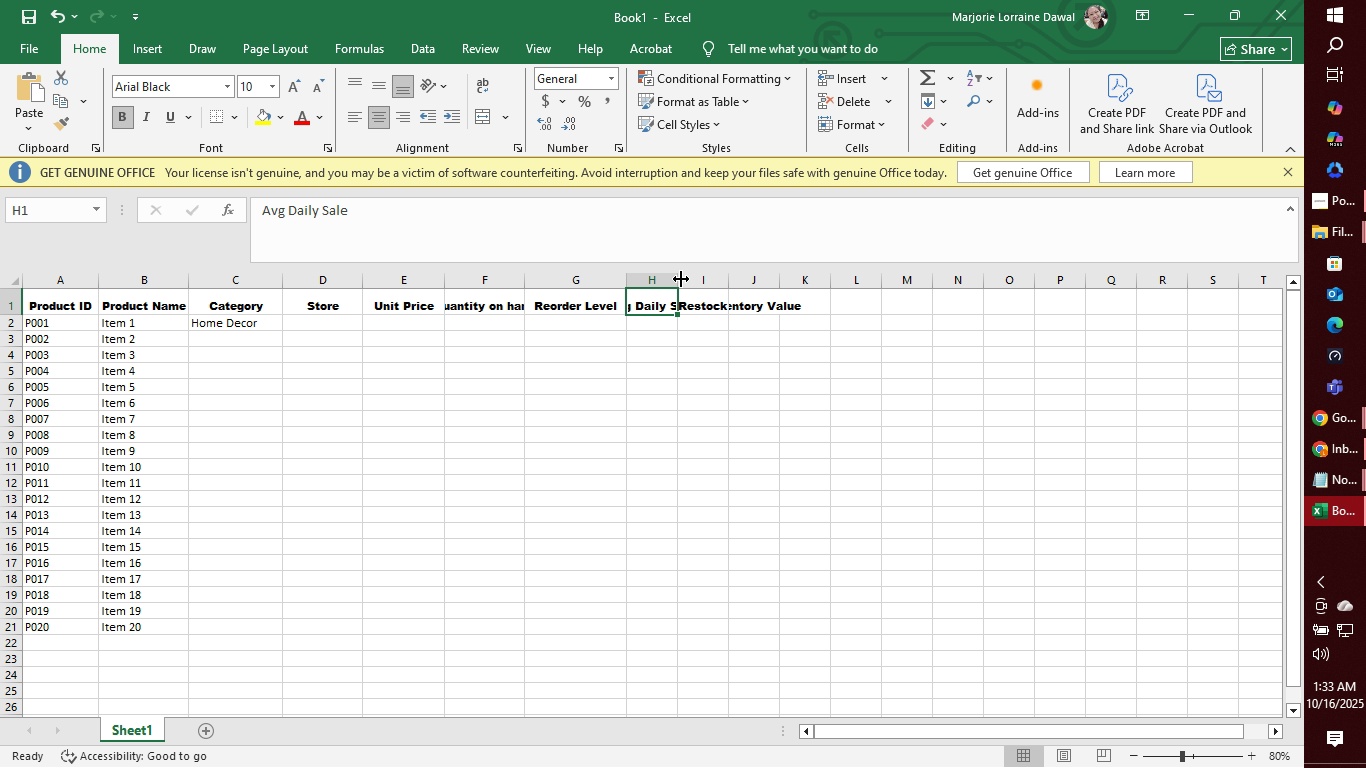 
left_click_drag(start_coordinate=[680, 278], to_coordinate=[733, 272])
 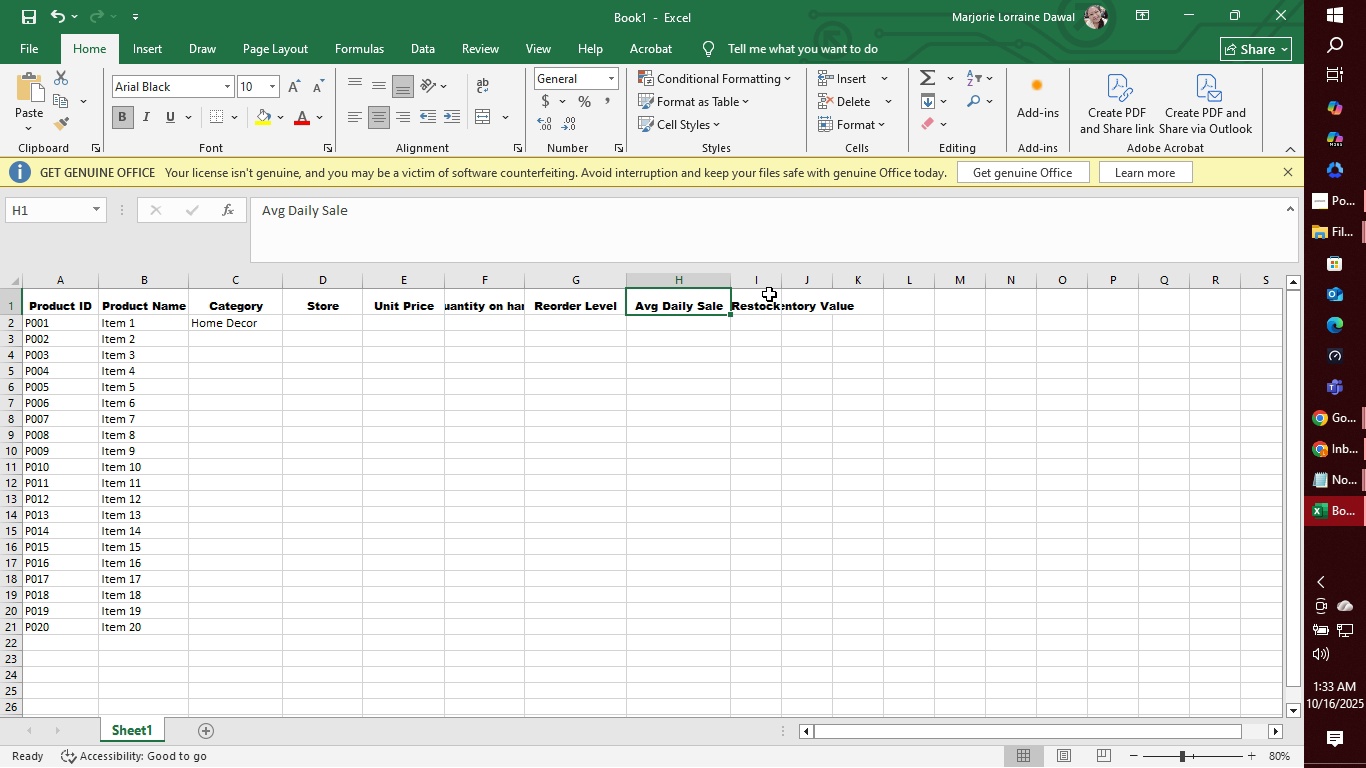 
left_click([768, 299])
 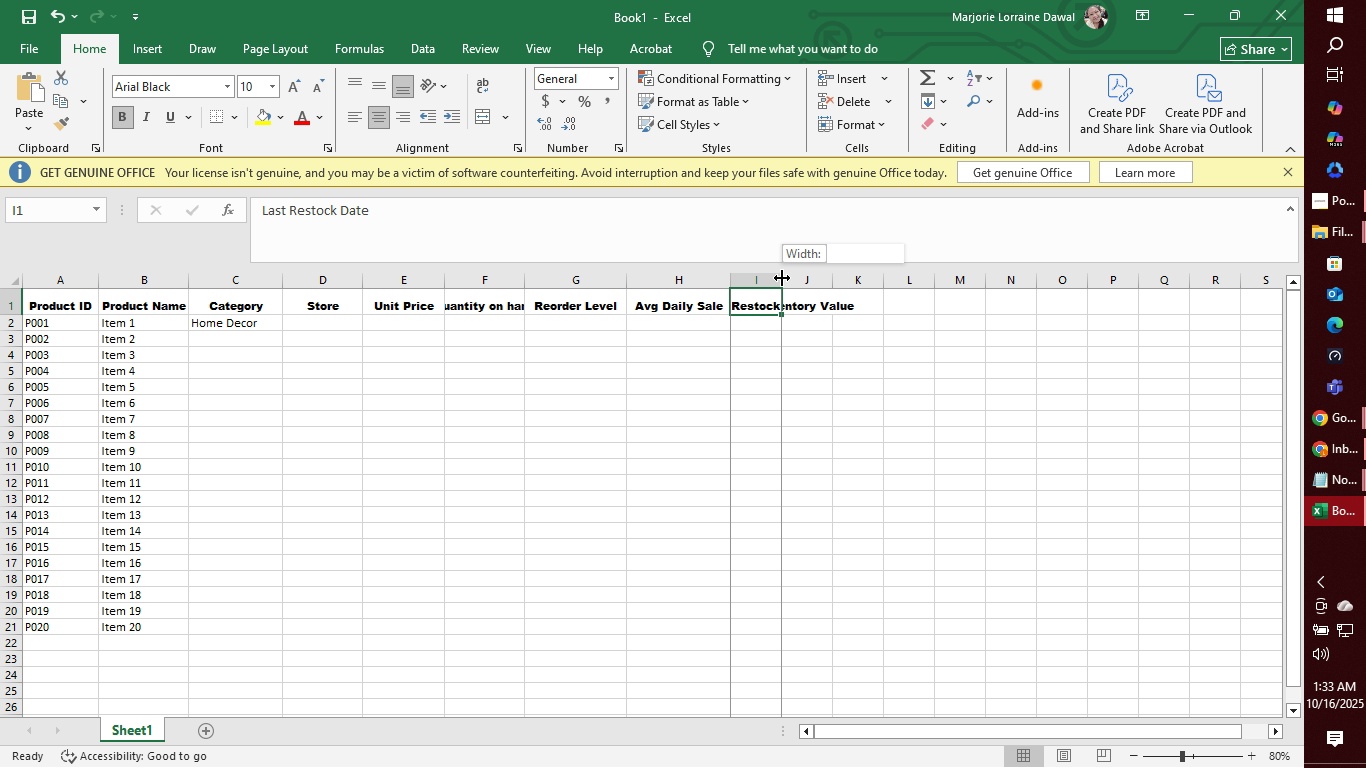 
left_click_drag(start_coordinate=[782, 278], to_coordinate=[836, 276])
 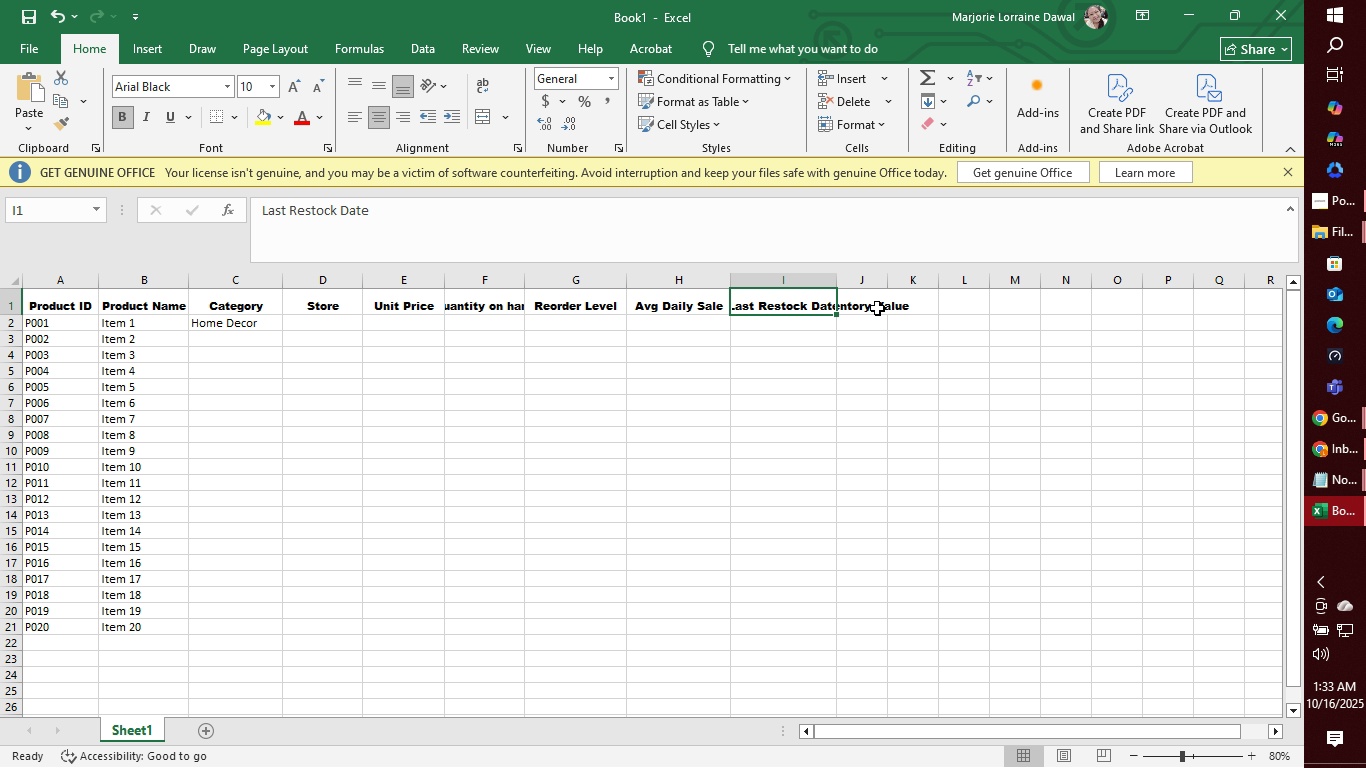 
left_click([877, 308])
 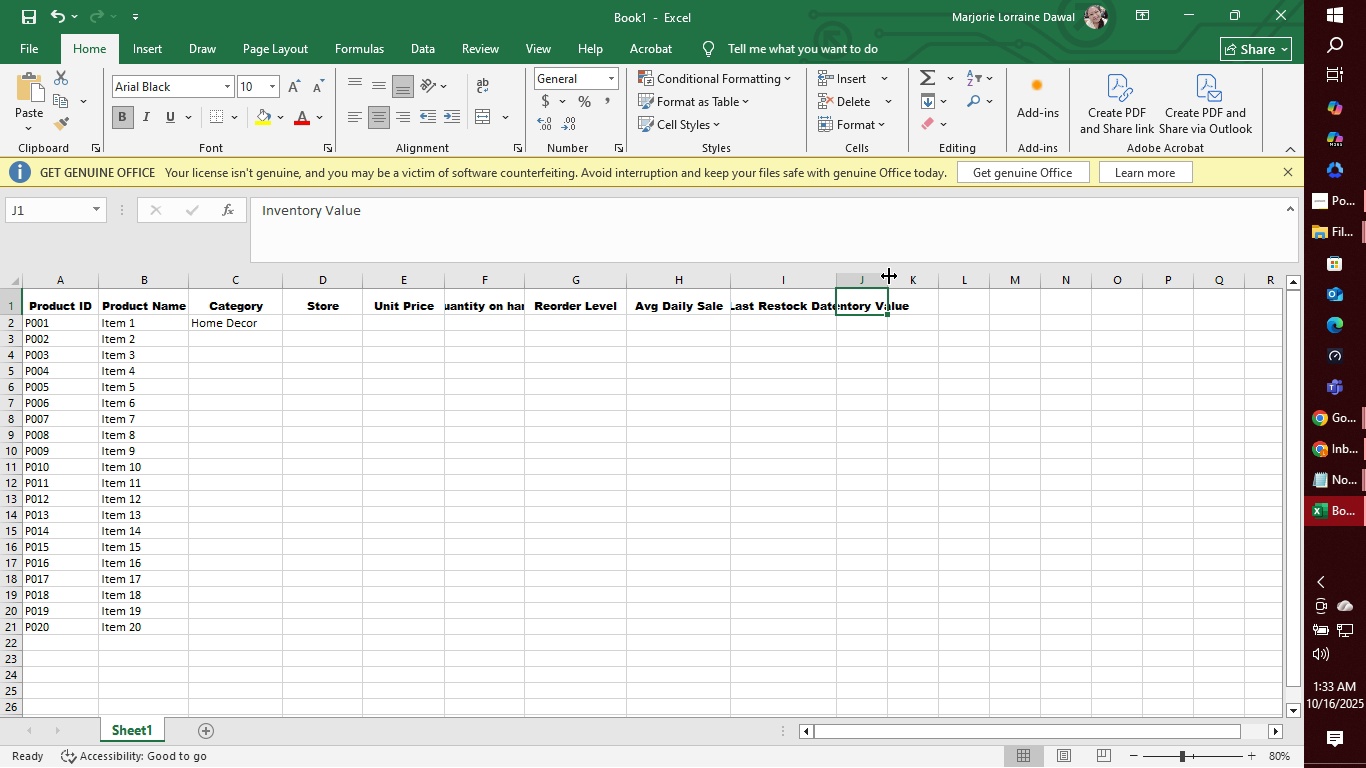 
left_click_drag(start_coordinate=[888, 277], to_coordinate=[939, 276])
 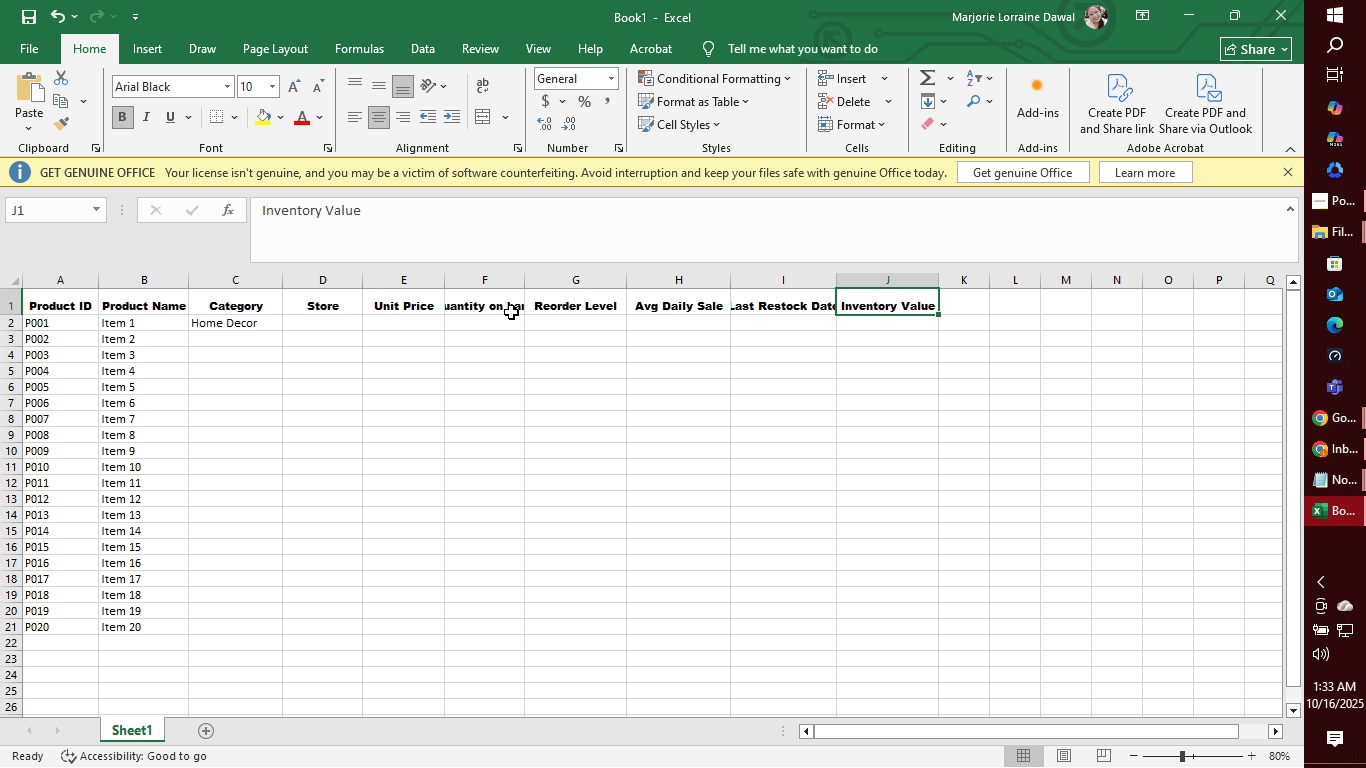 
left_click([474, 308])
 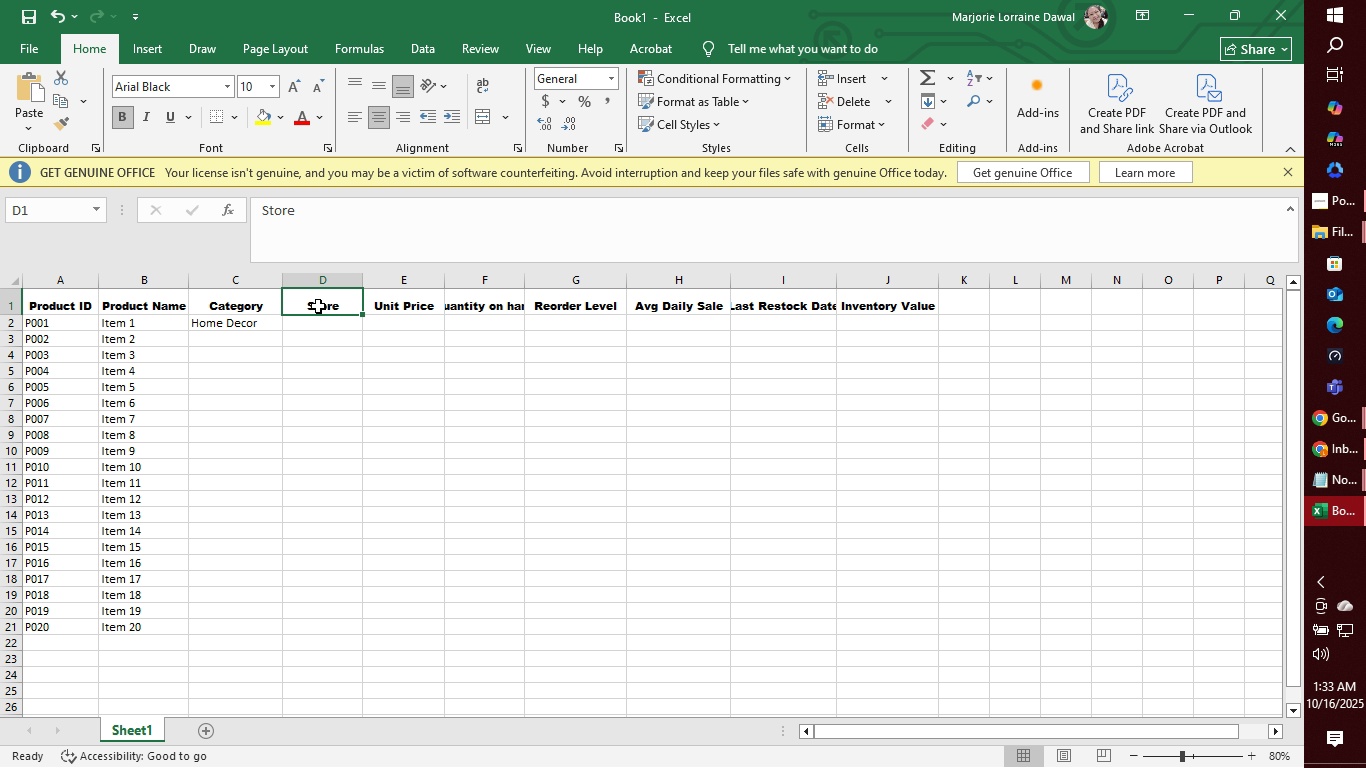 
triple_click([318, 306])
 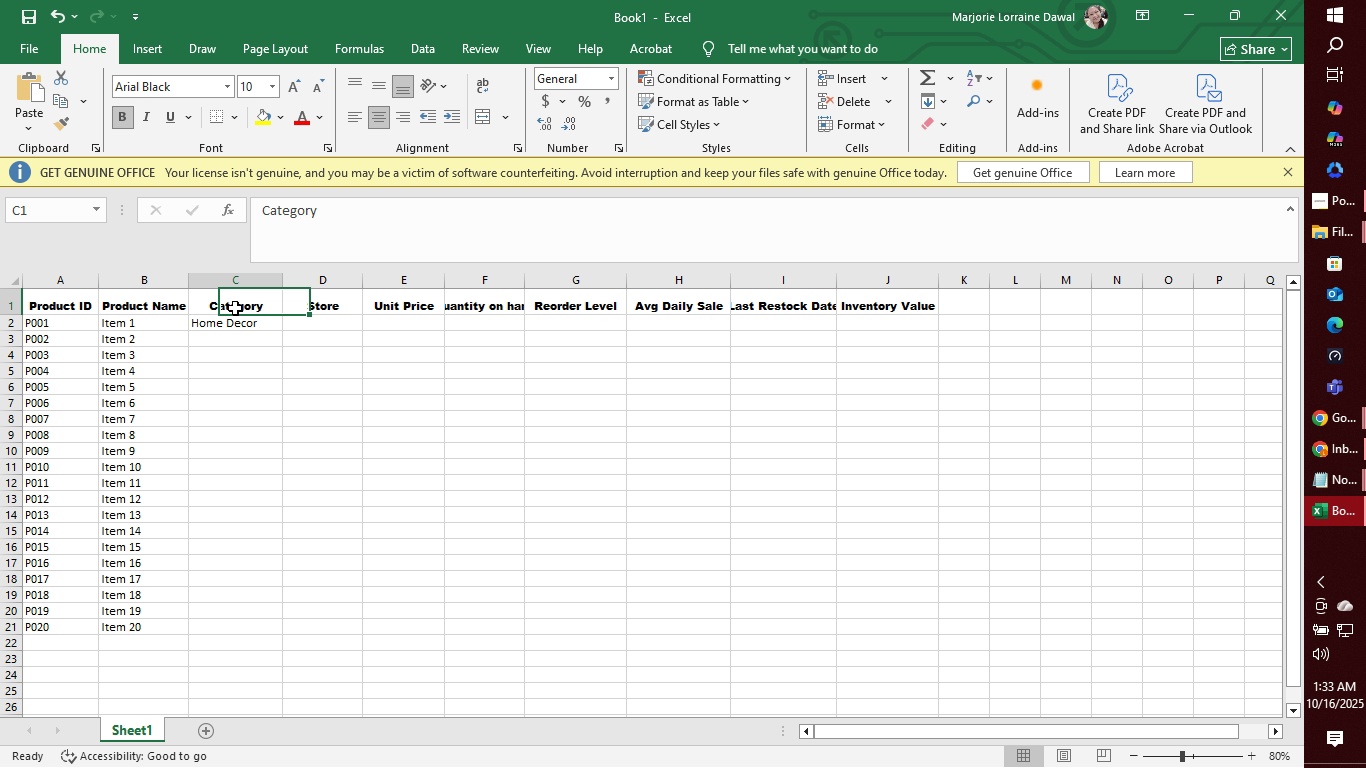 
triple_click([235, 308])
 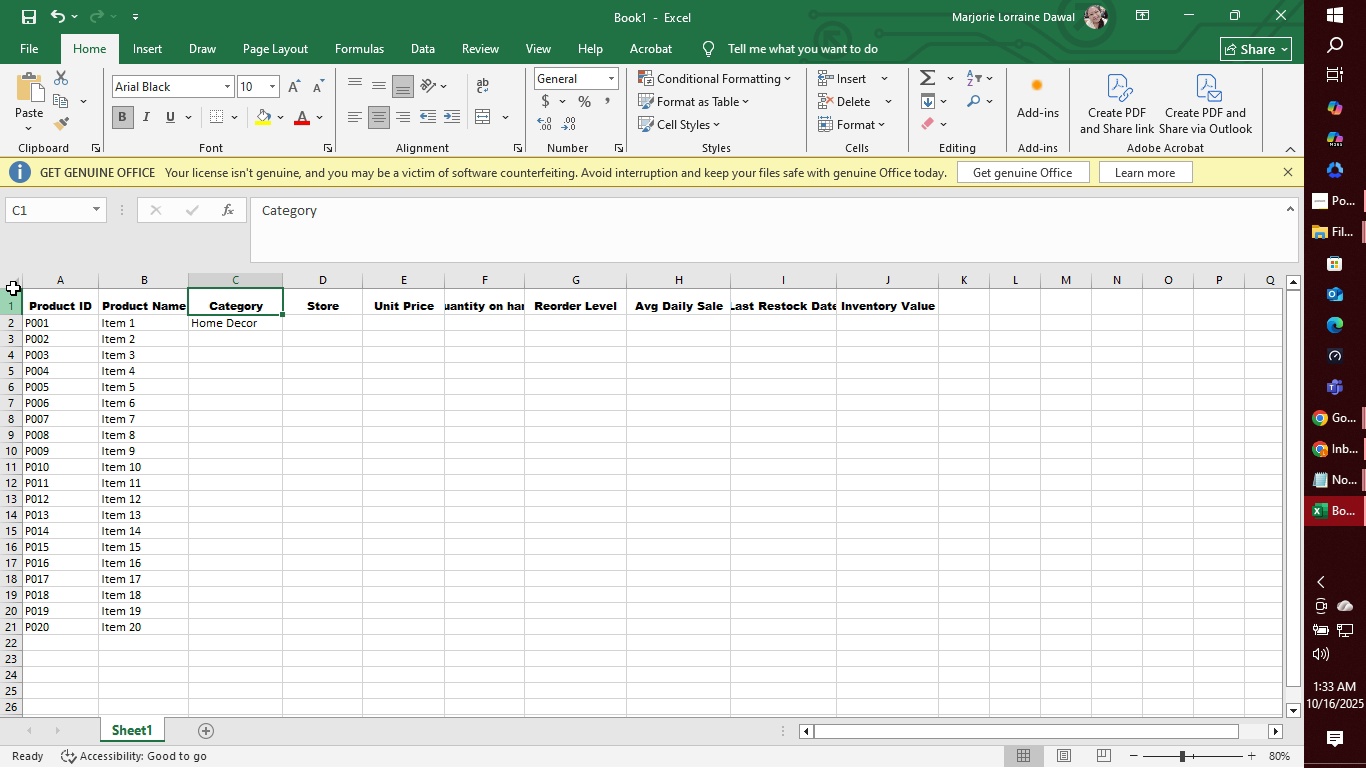 
left_click([14, 283])
 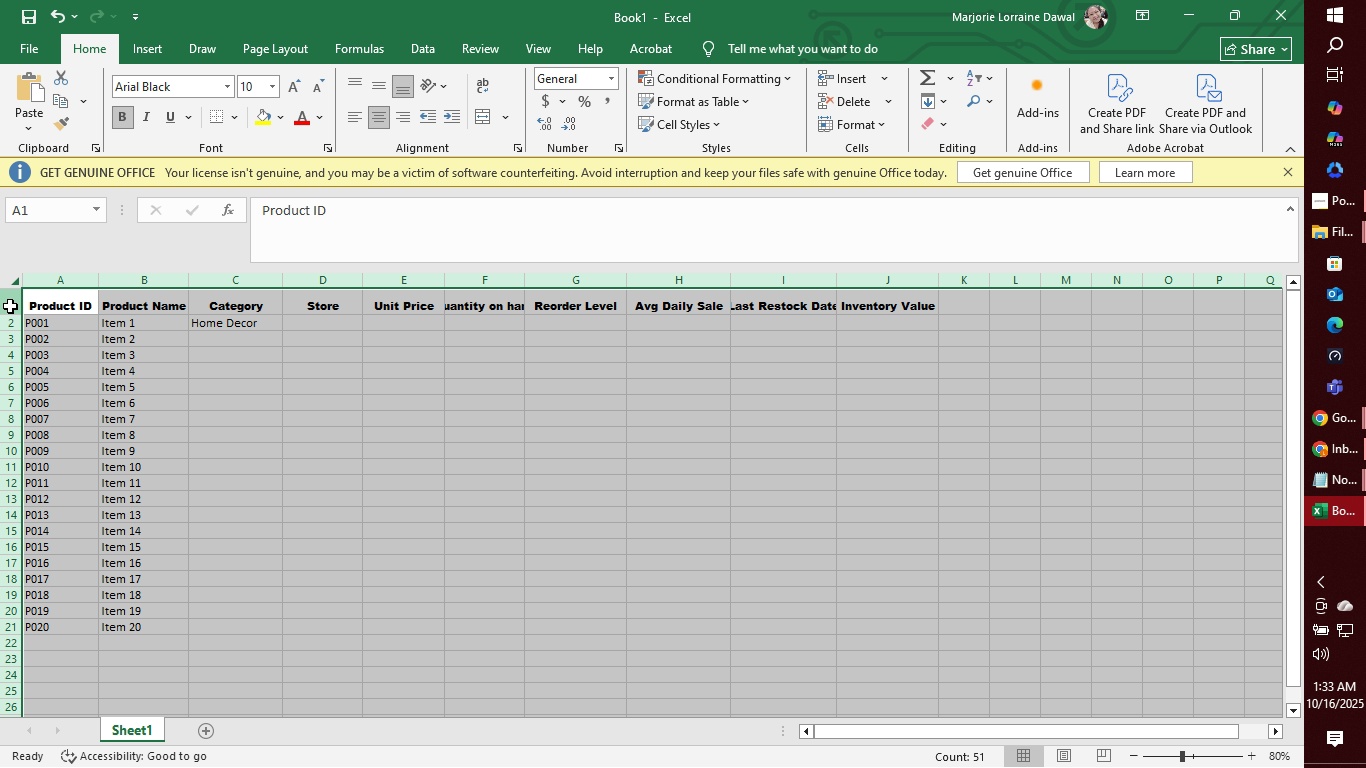 
left_click([10, 306])
 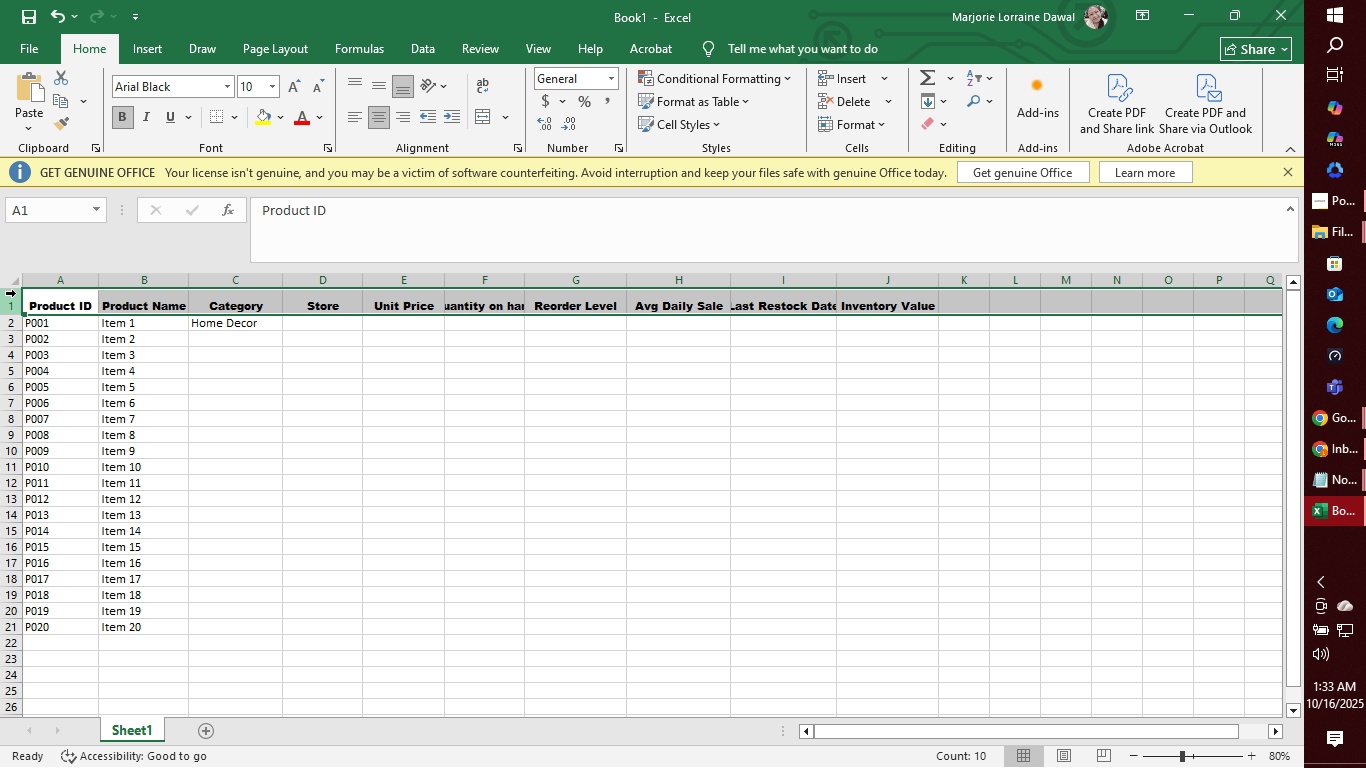 
left_click([18, 282])
 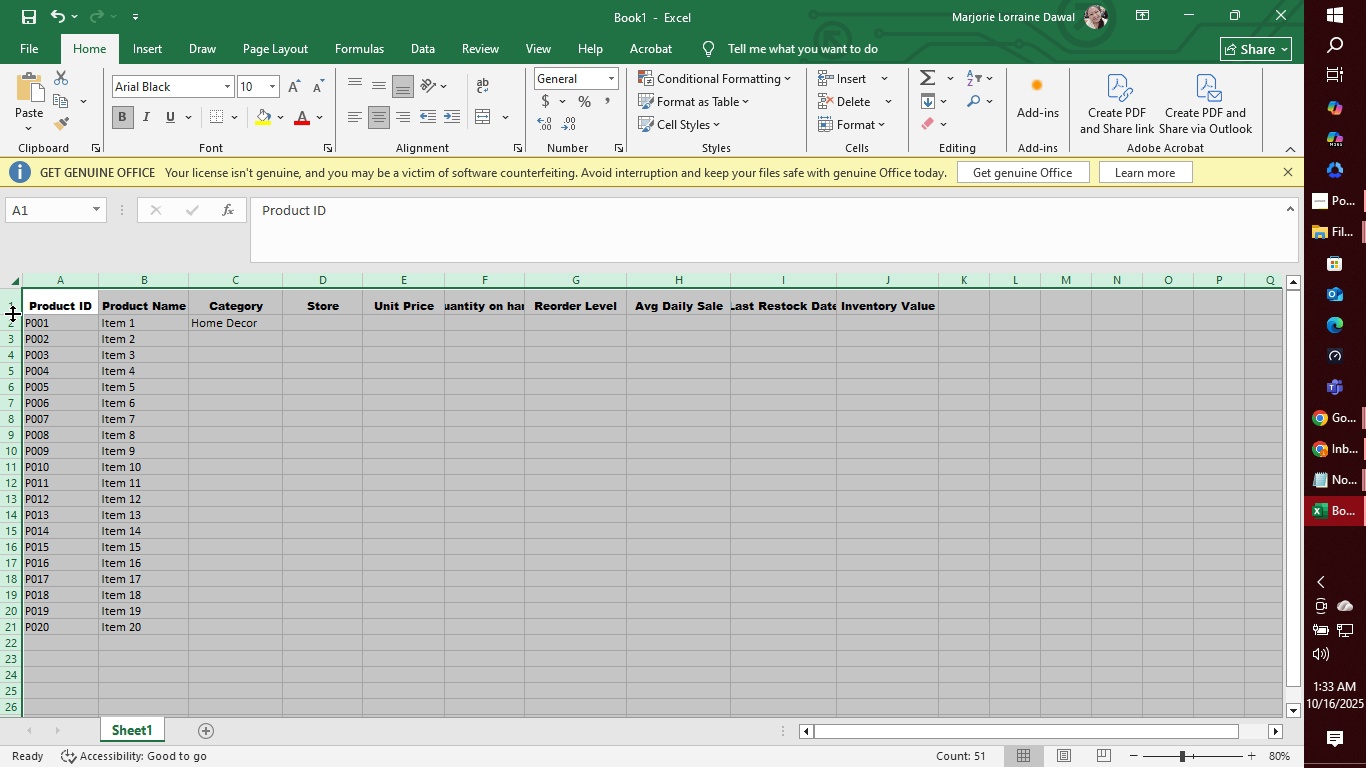 
hold_key(key=ControlLeft, duration=1.5)
left_click([6, 304])
 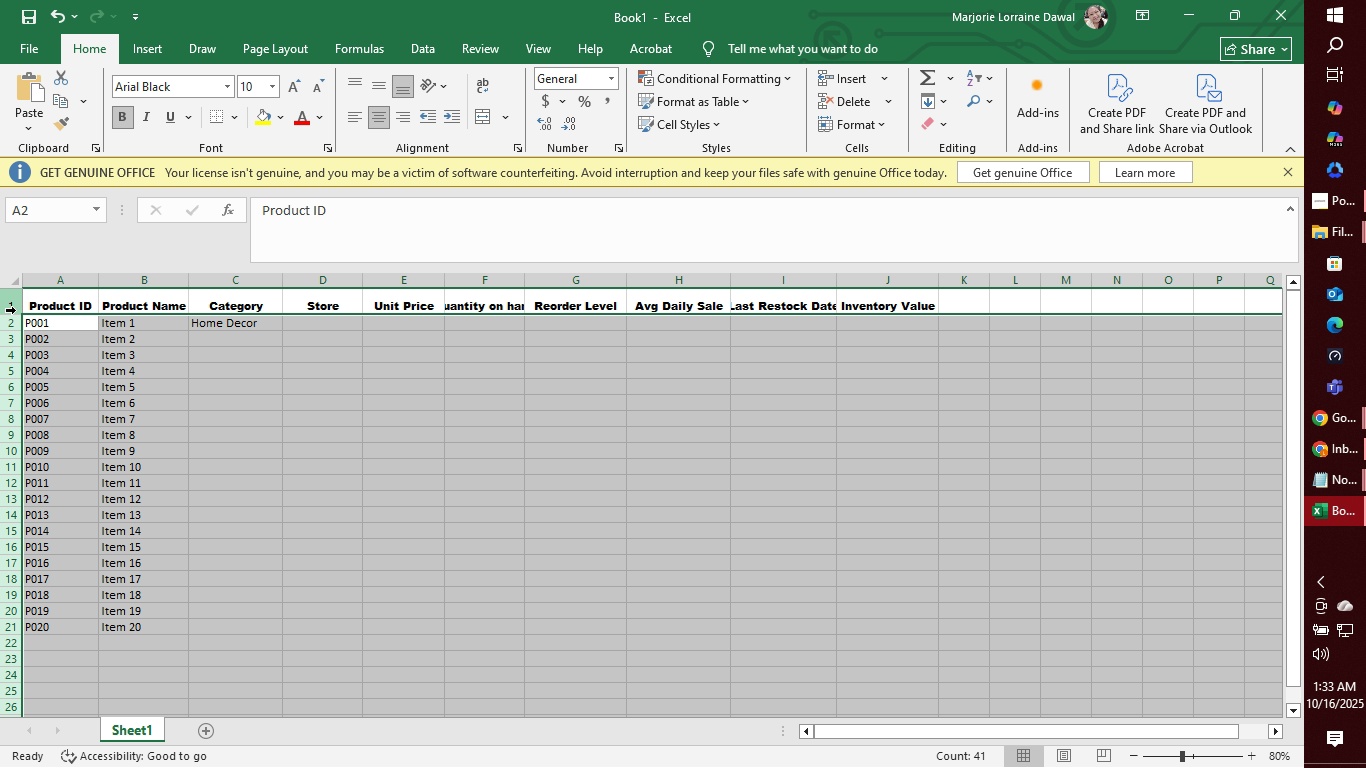 
hold_key(key=ControlLeft, duration=0.3)
 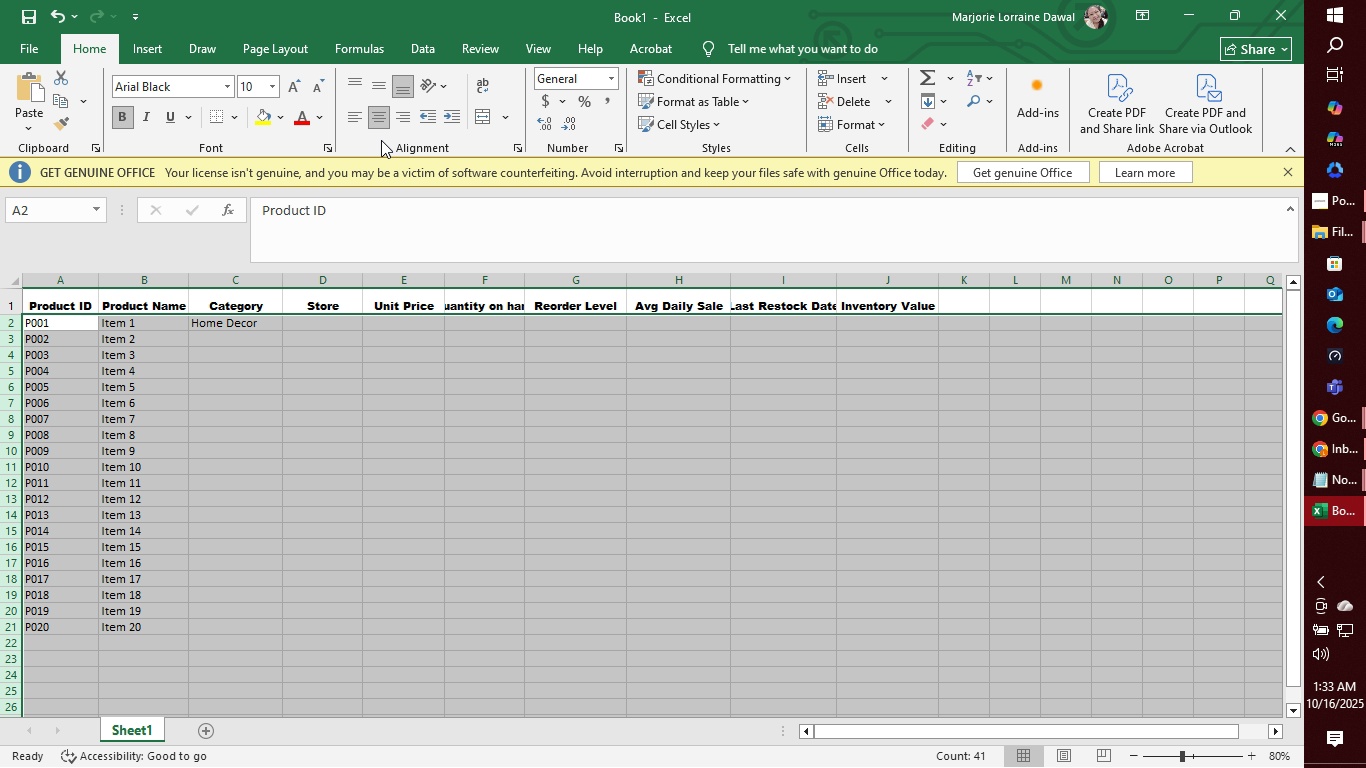 
left_click([360, 124])
 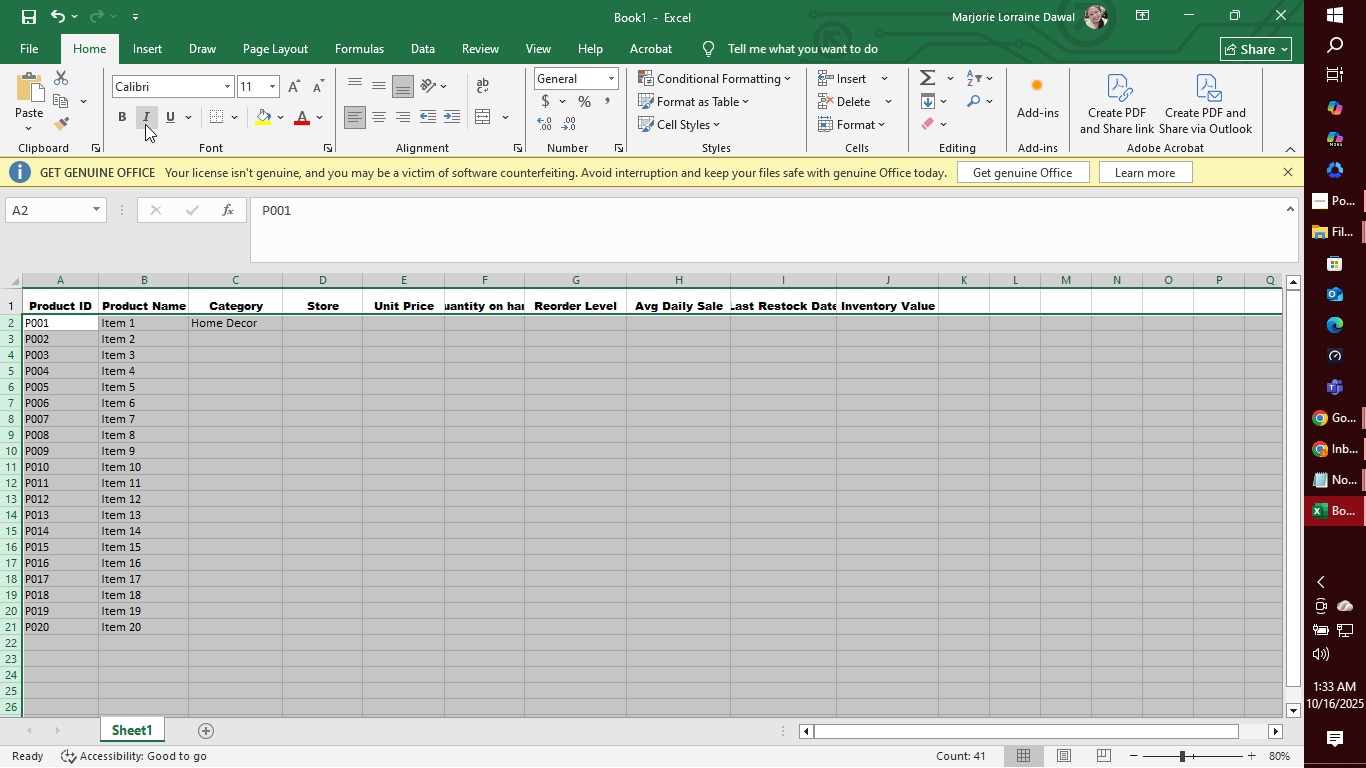 
left_click([224, 90])
 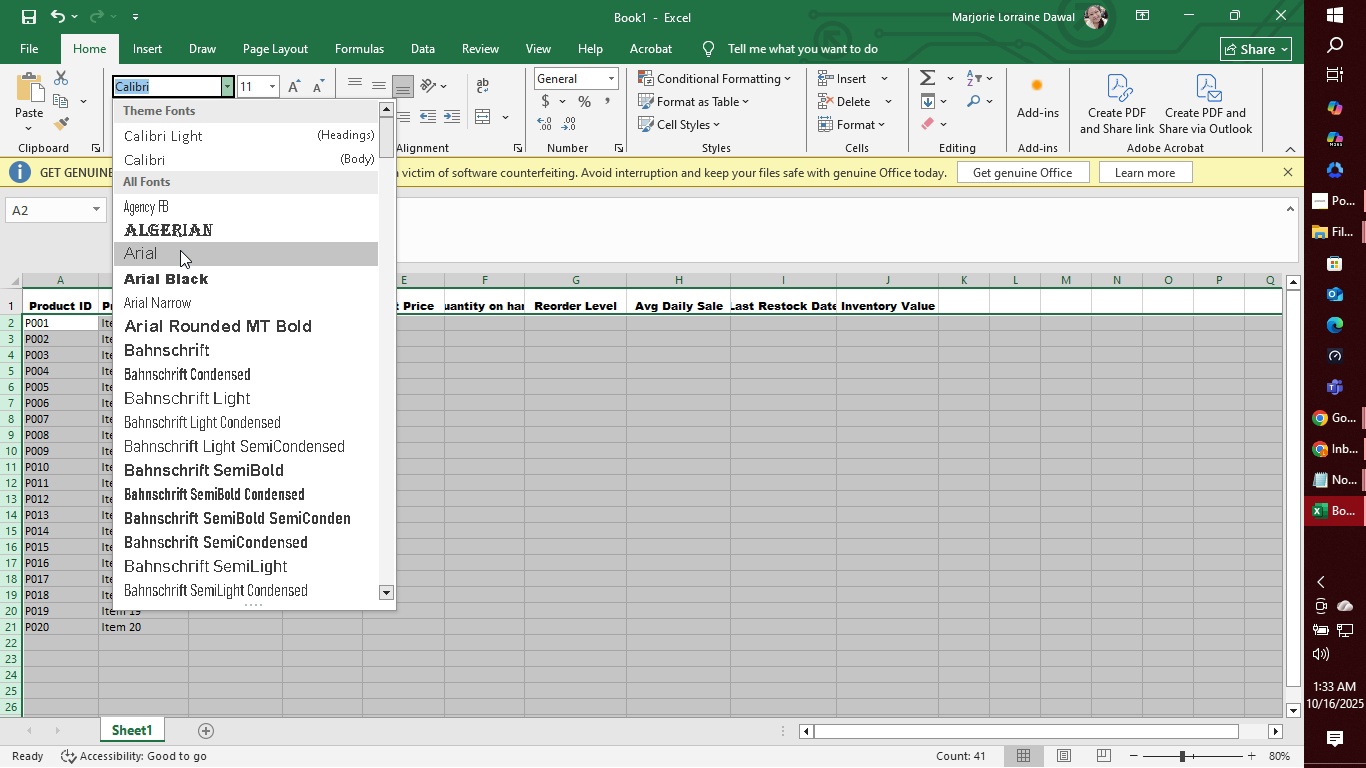 
left_click([180, 250])
 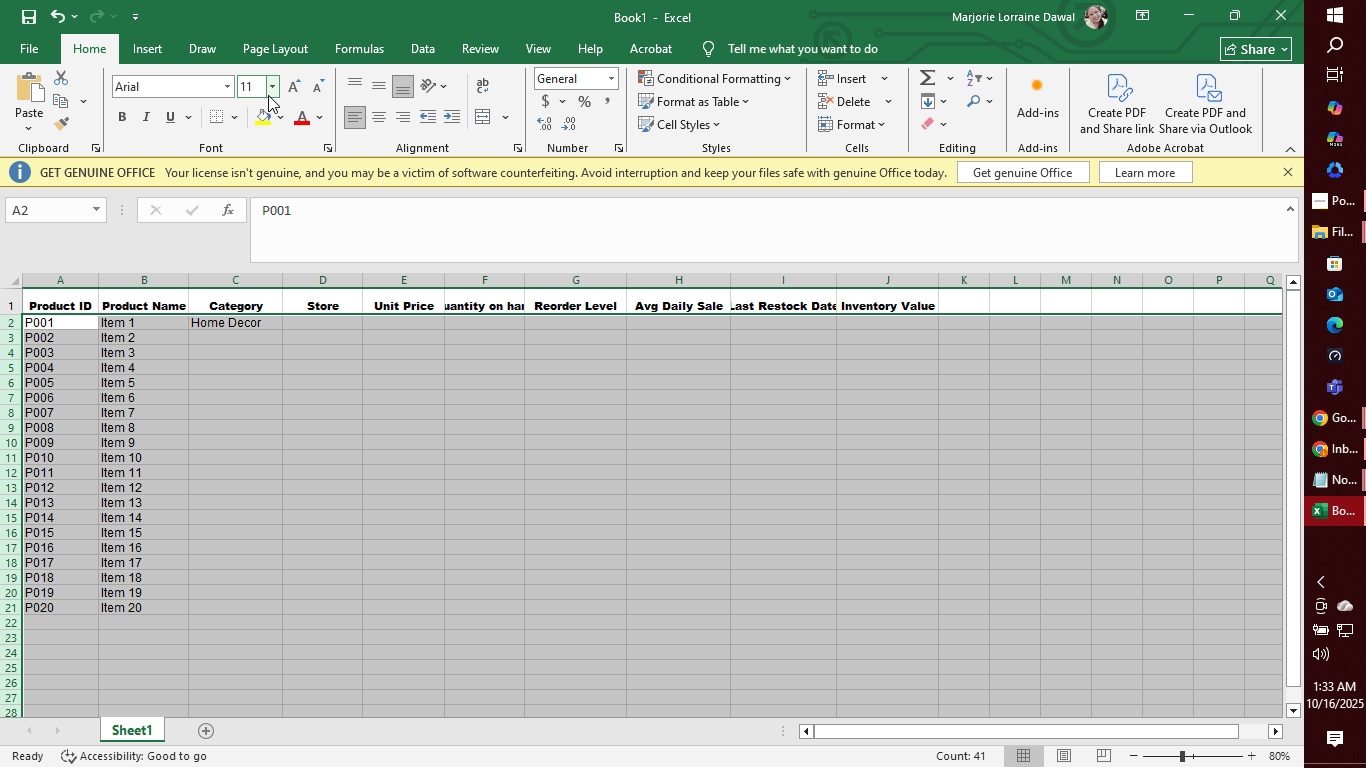 
left_click([269, 93])
 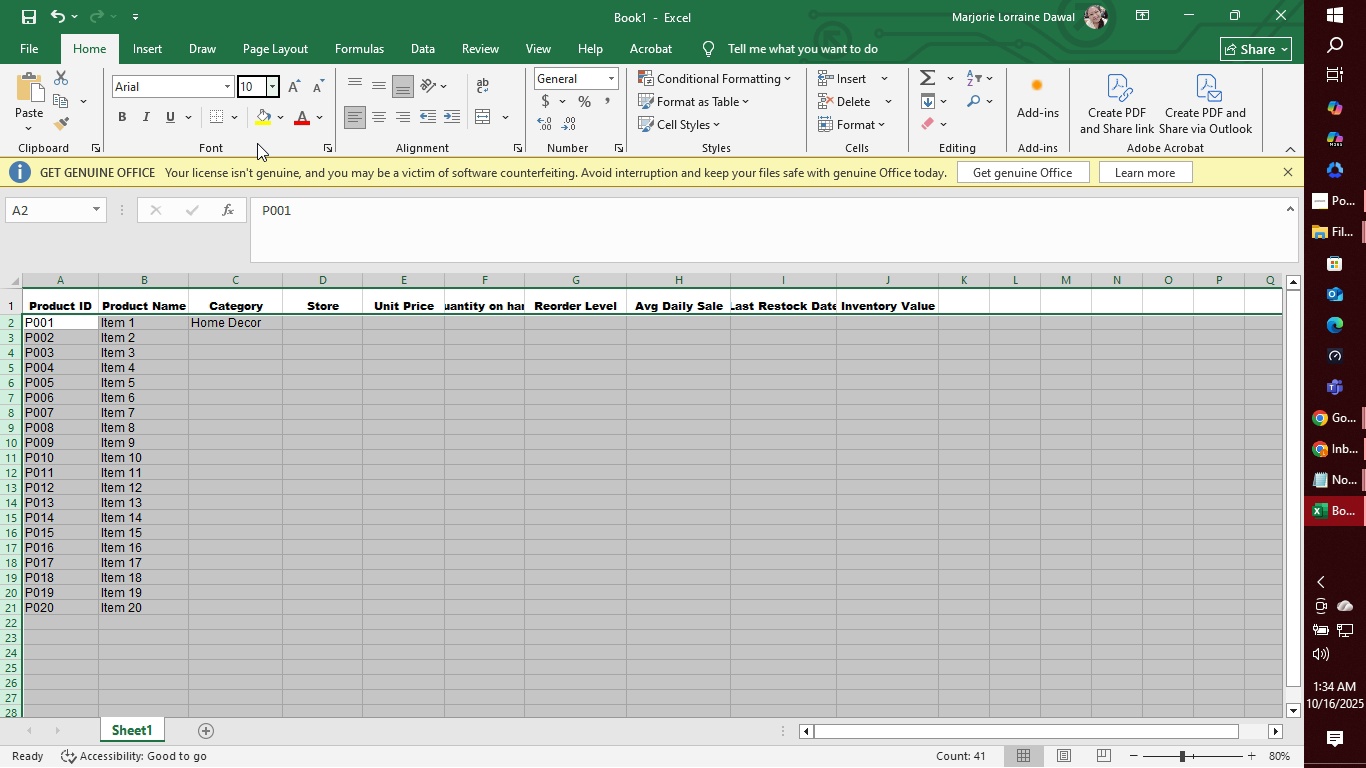 
left_click([257, 143])
 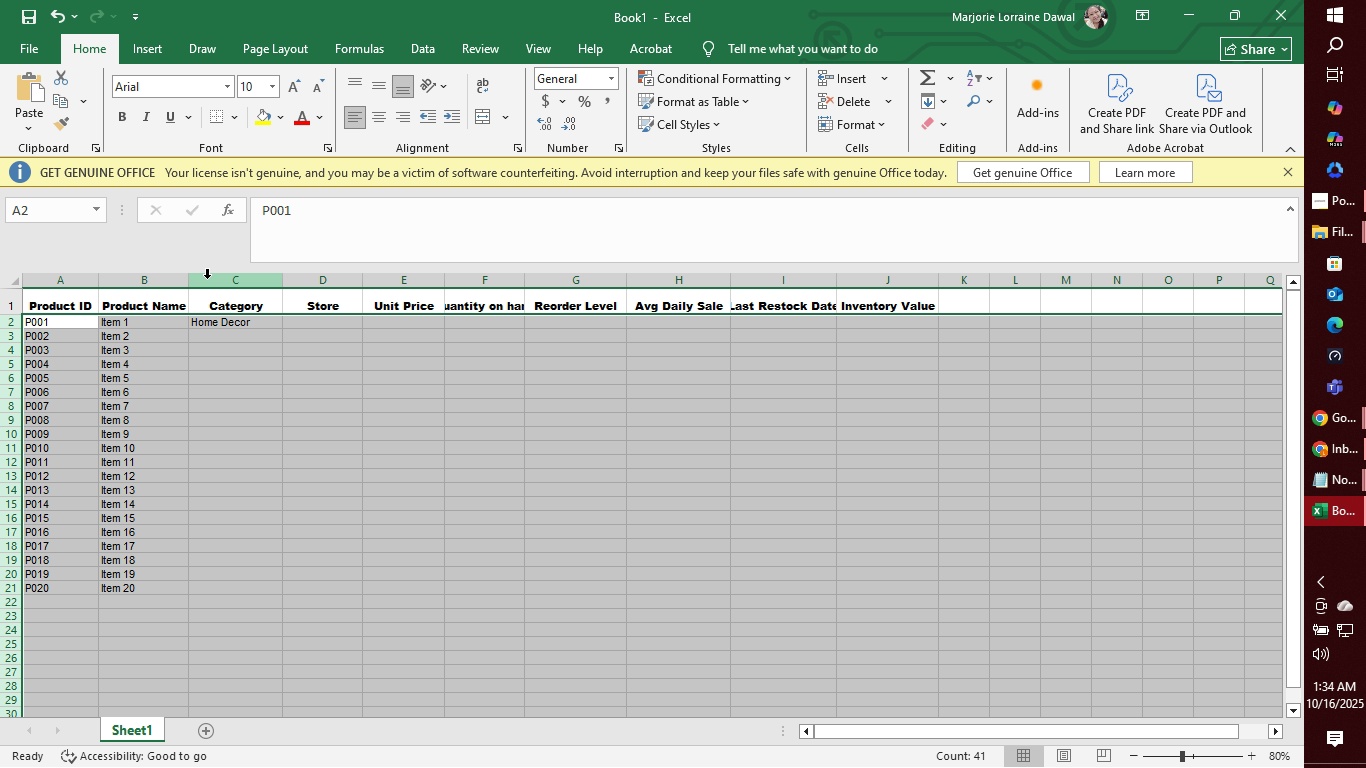 
wait(6.72)
 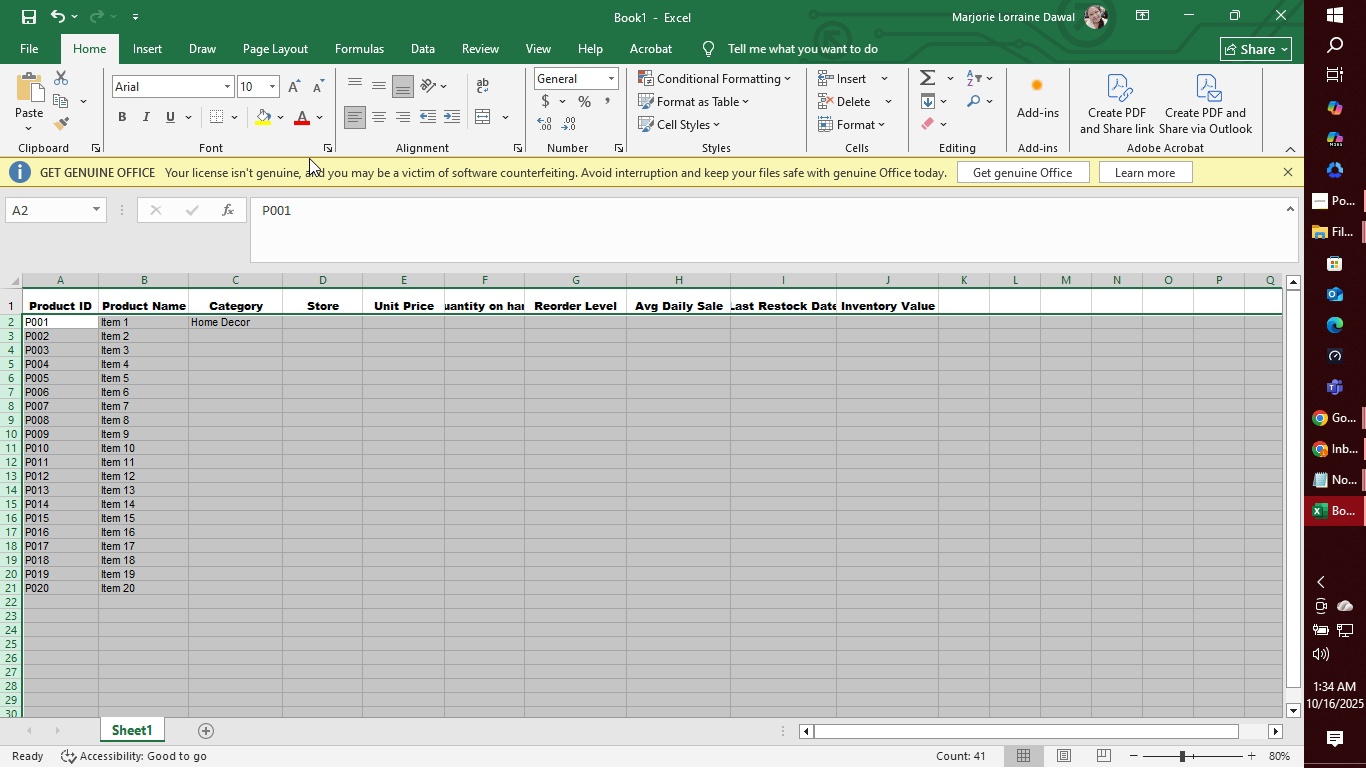 
left_click([332, 399])
 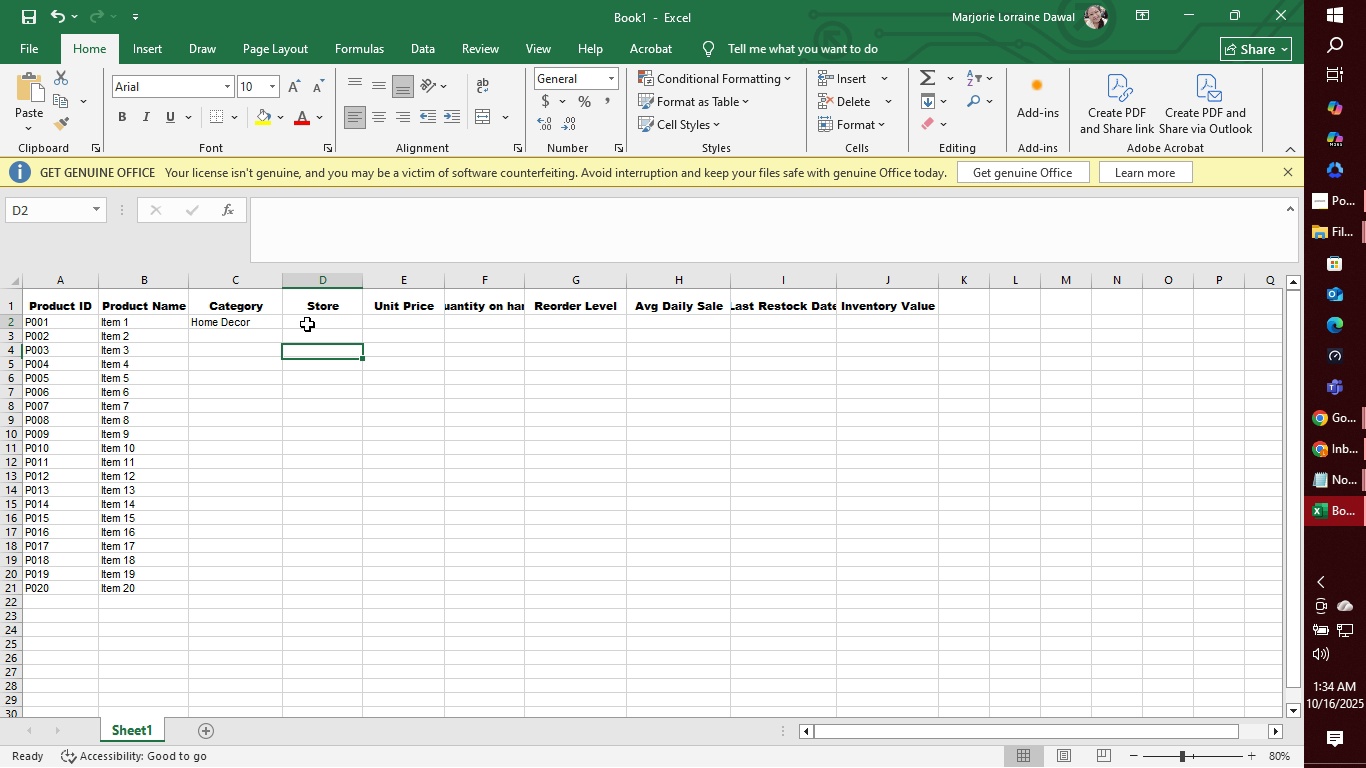 
left_click([307, 324])
 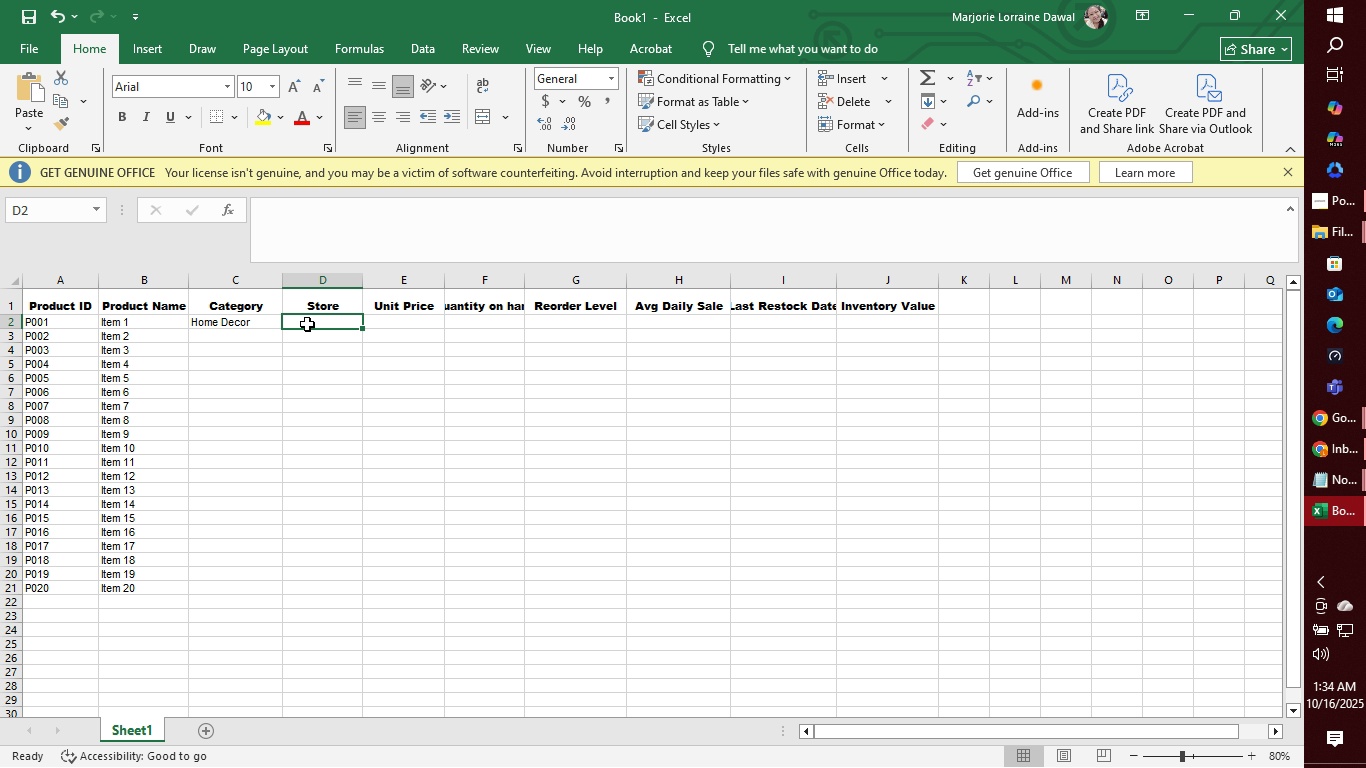 
wait(5.41)
 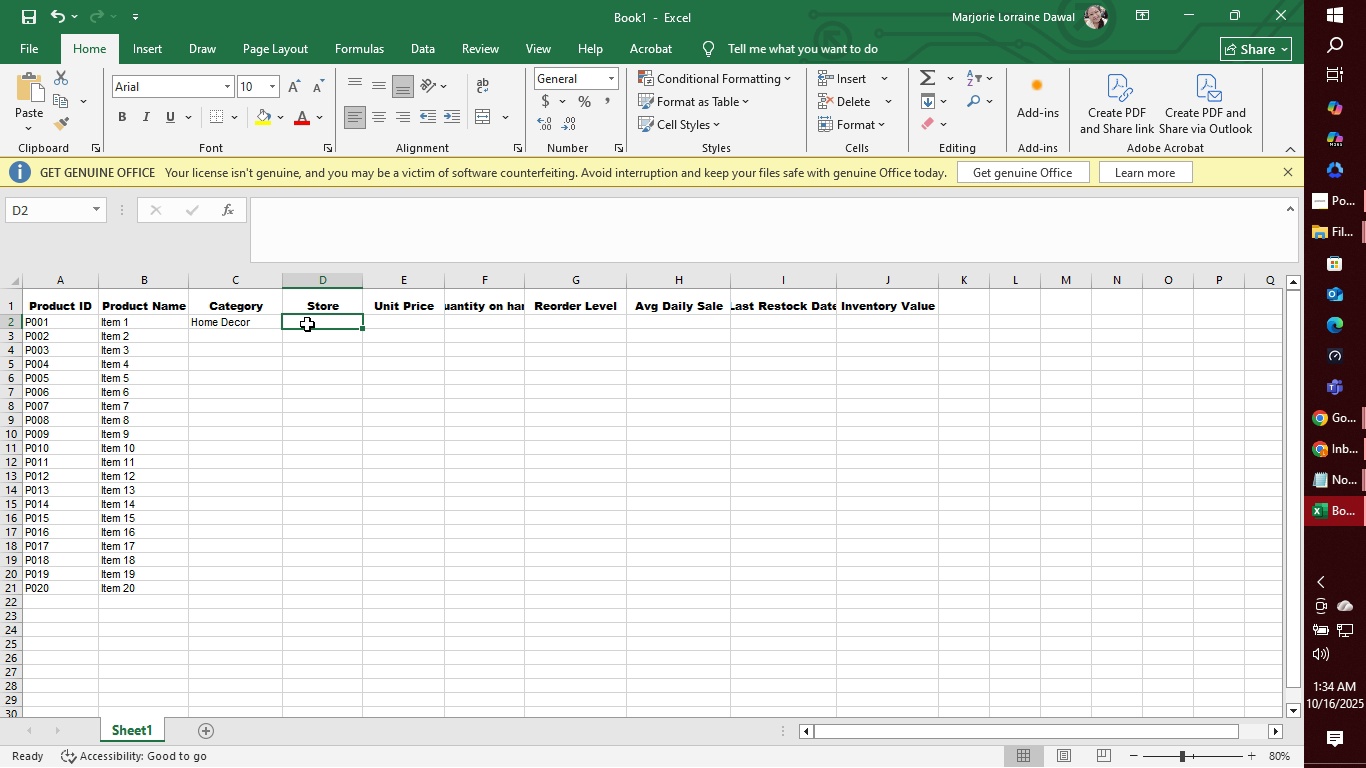 
type(Cenral)
key(Tab)
 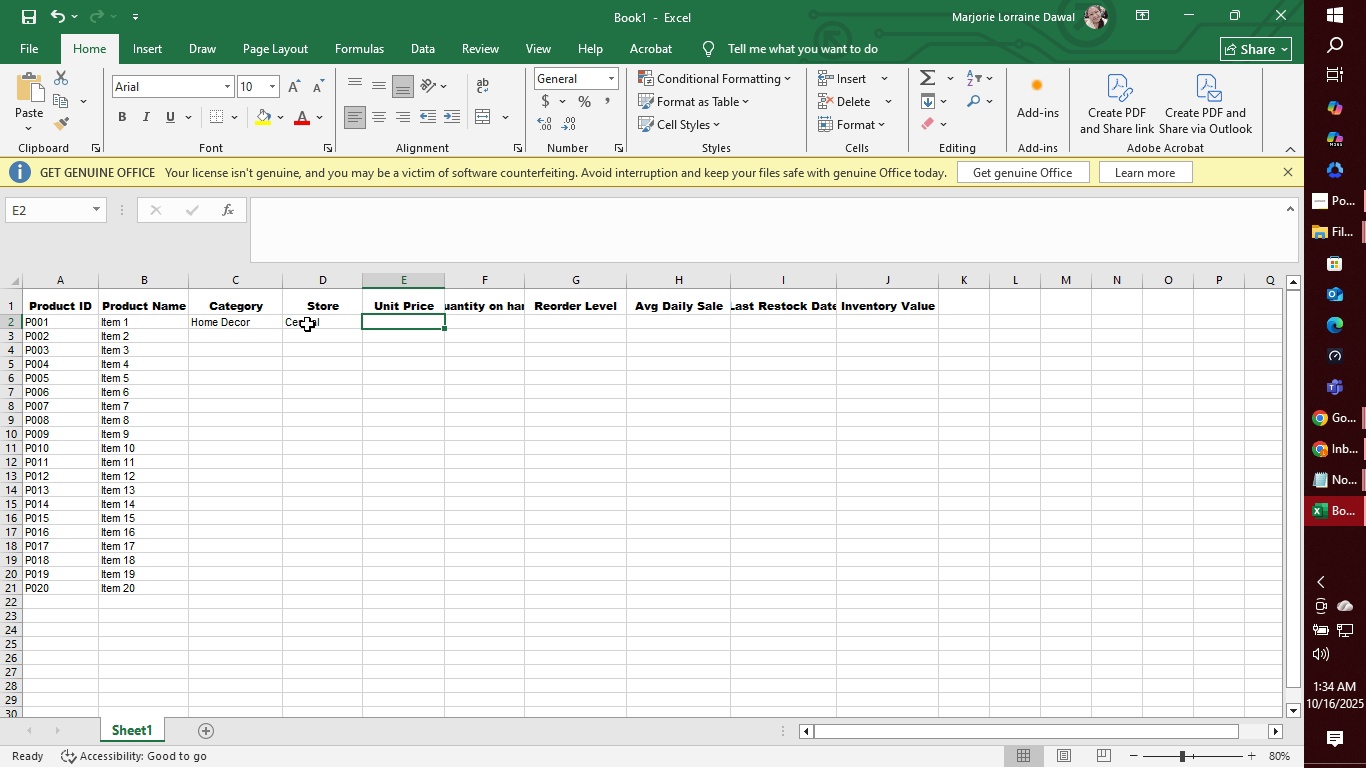 
hold_key(key=T, duration=0.3)
 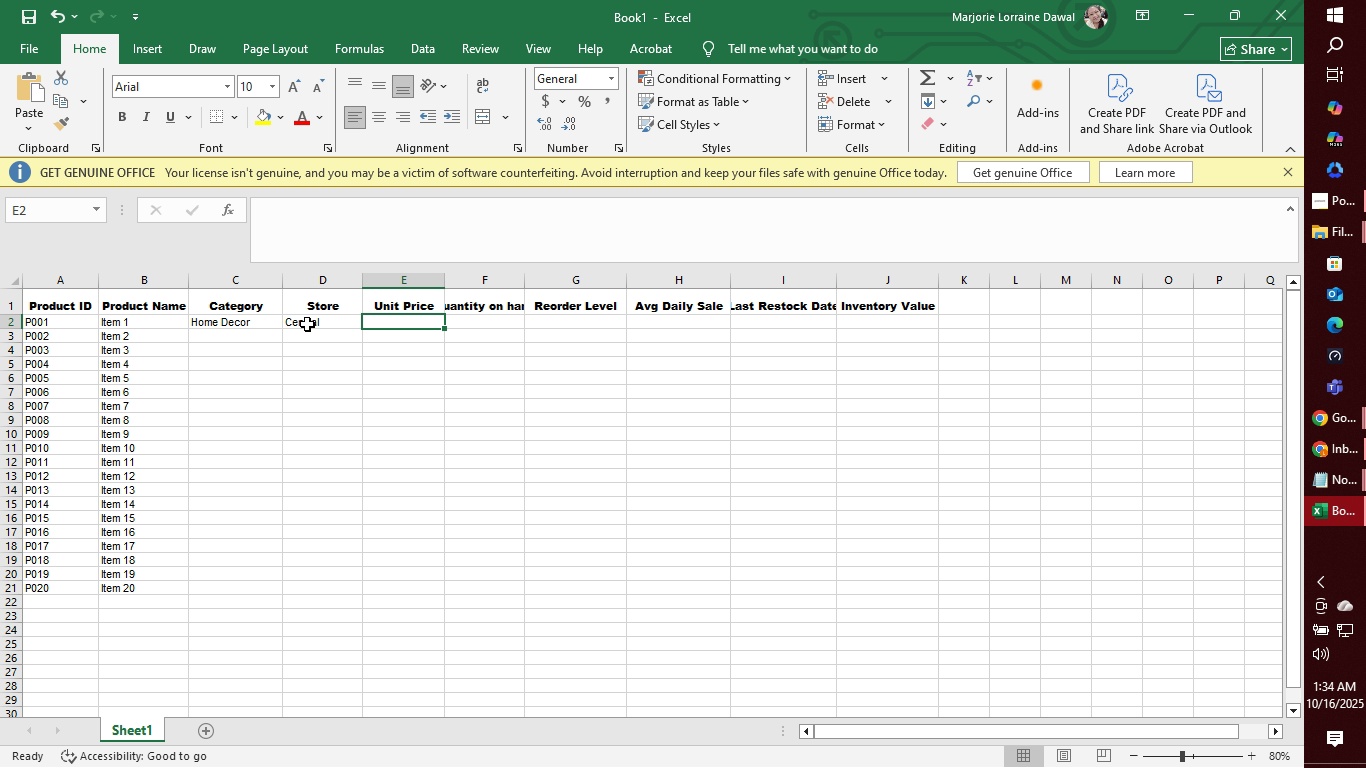 
type(54.02)
key(Tab)
 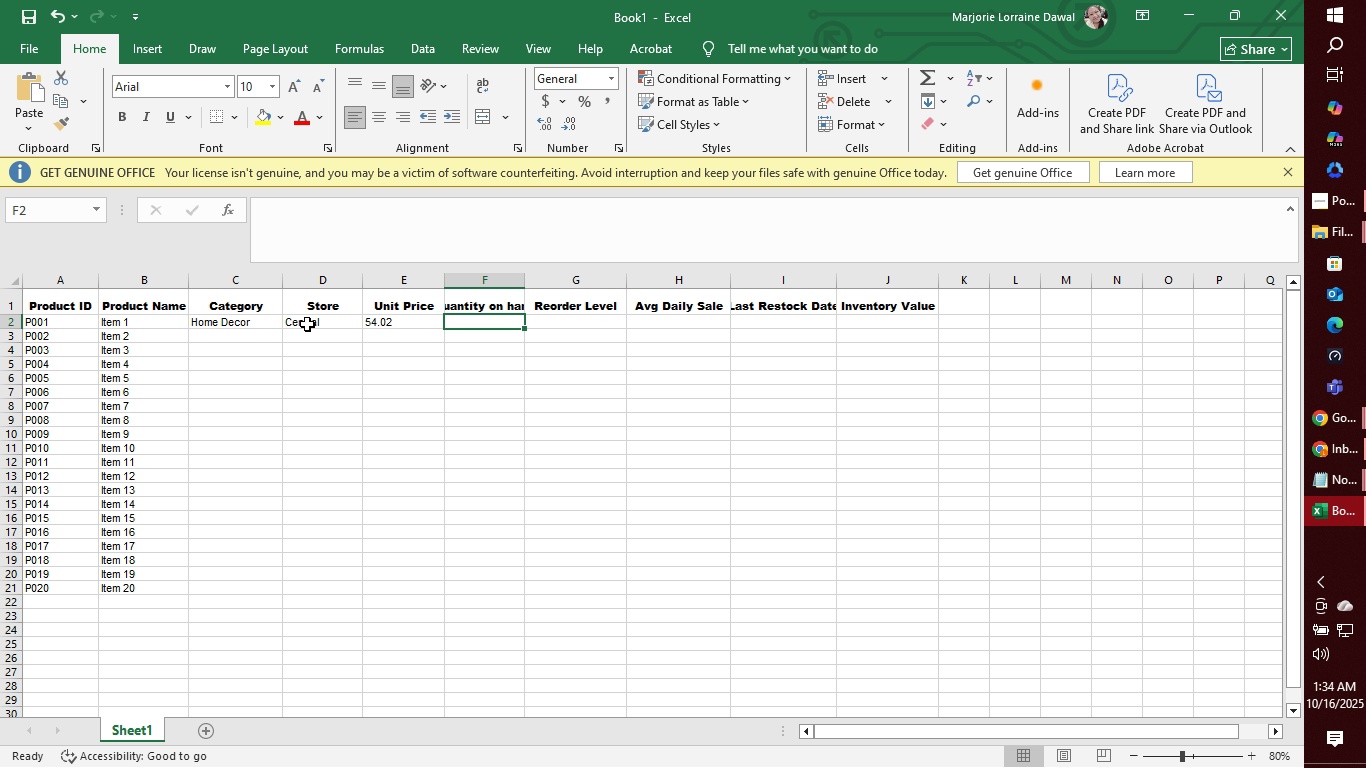 
type(71)
key(Tab)
type(25)
key(Tab)
 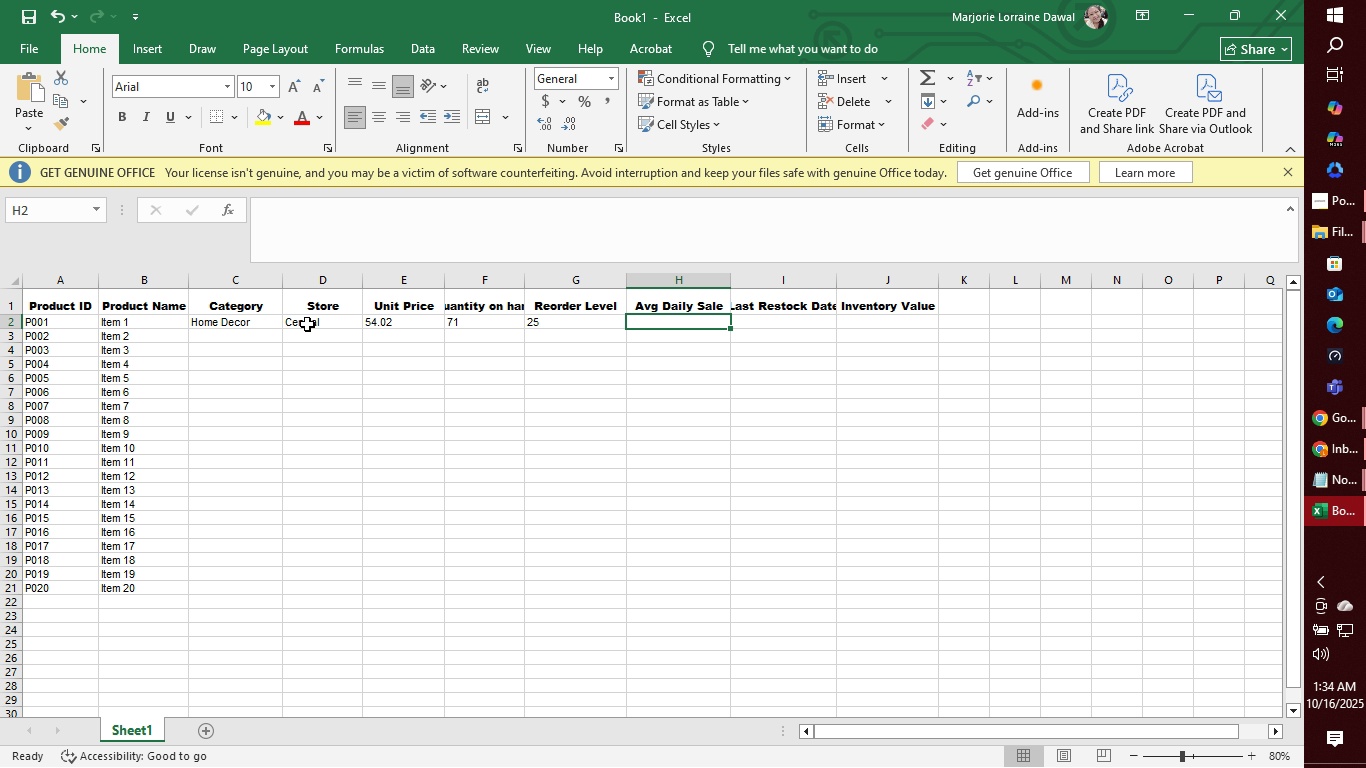 
type(0.95)
key(Tab)
 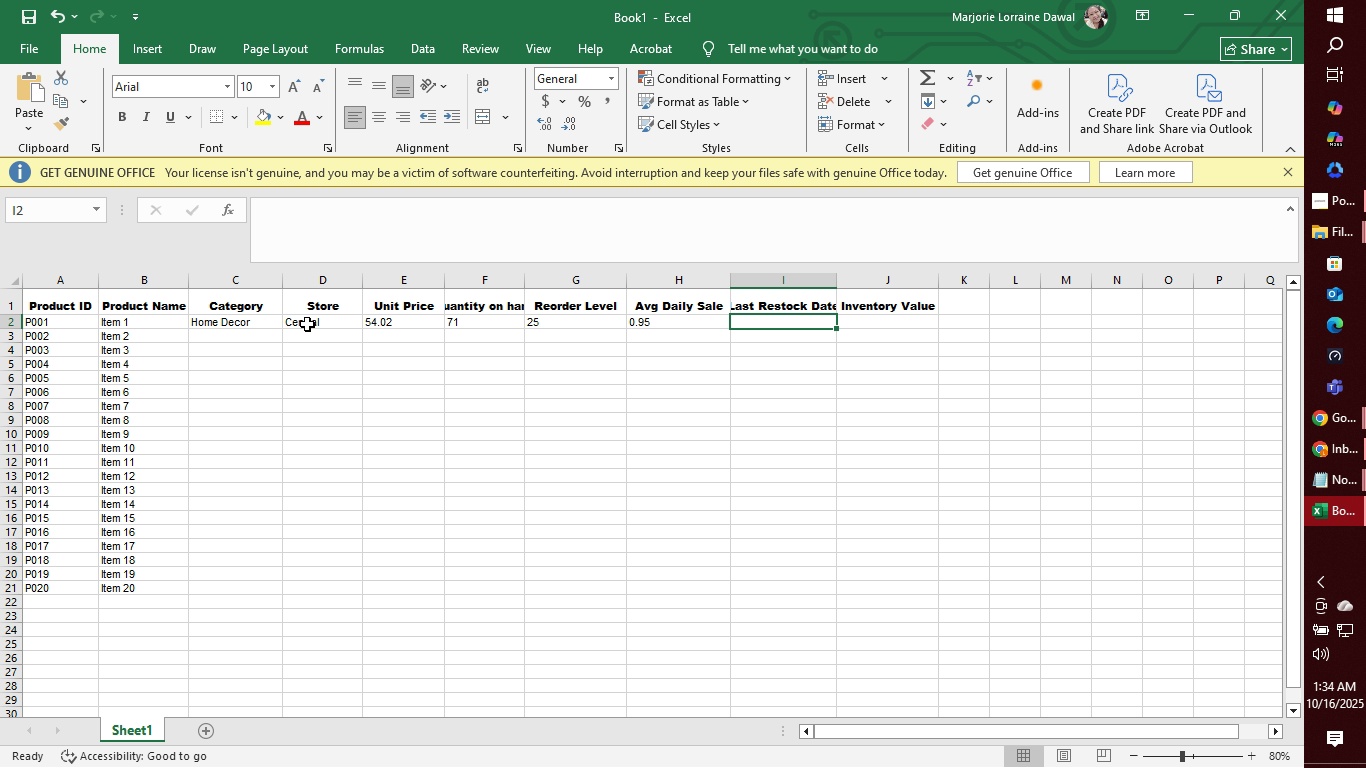 
type(9/22/2025)
key(Tab)
 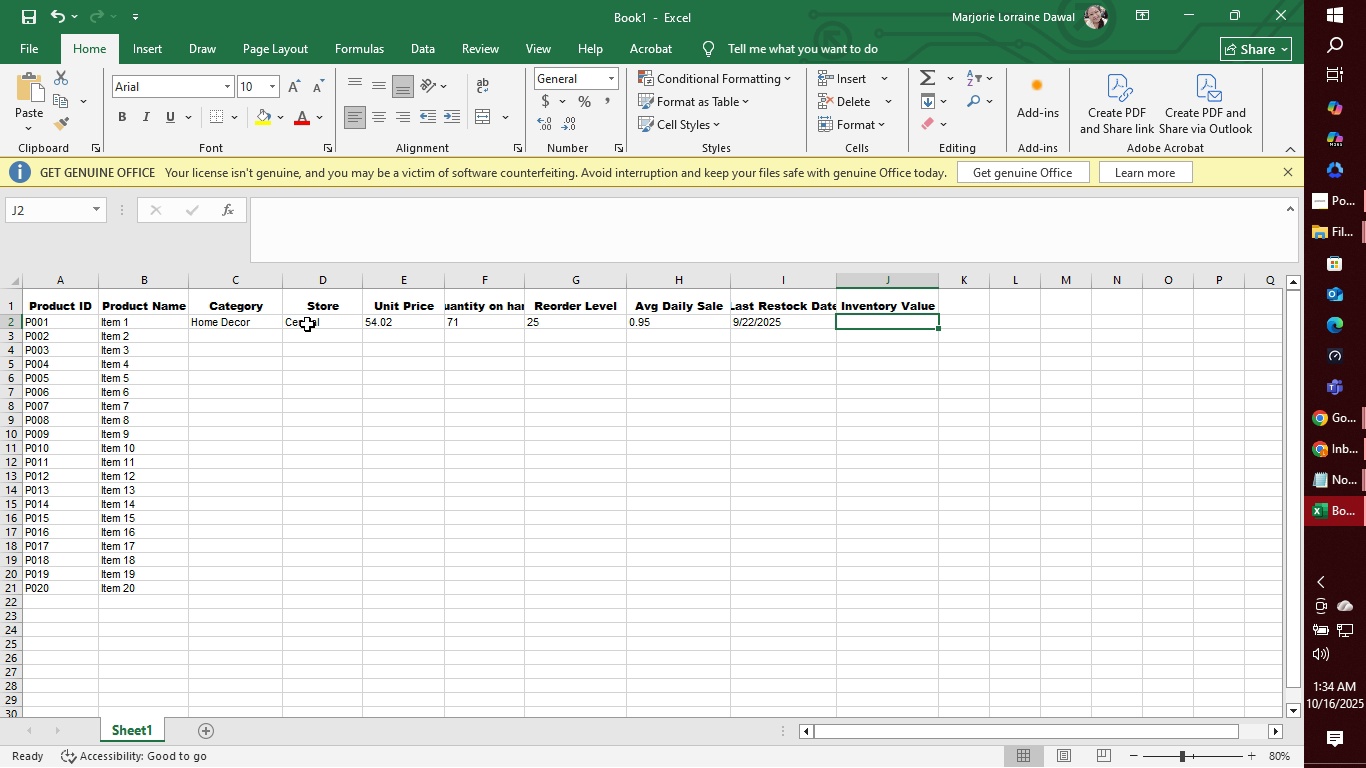 
wait(16.79)
 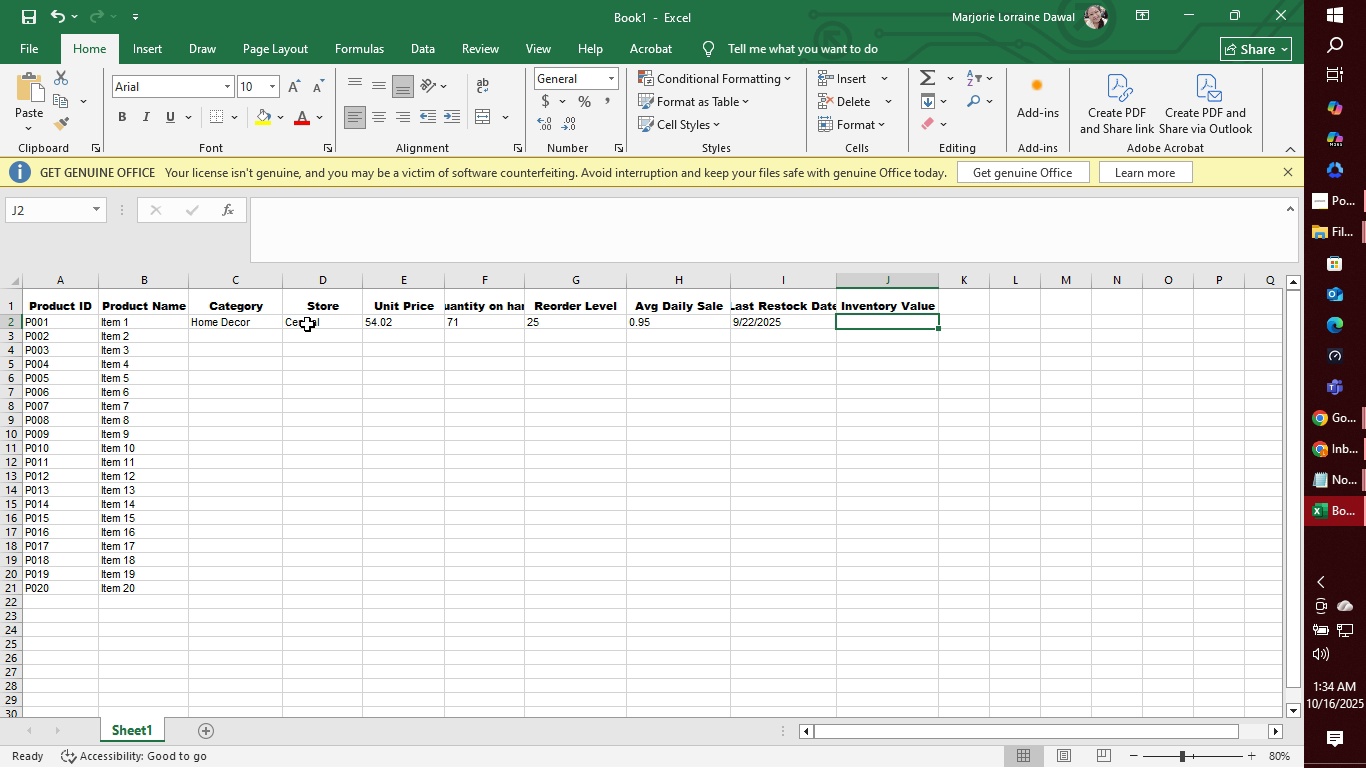 
left_click([433, 204])
 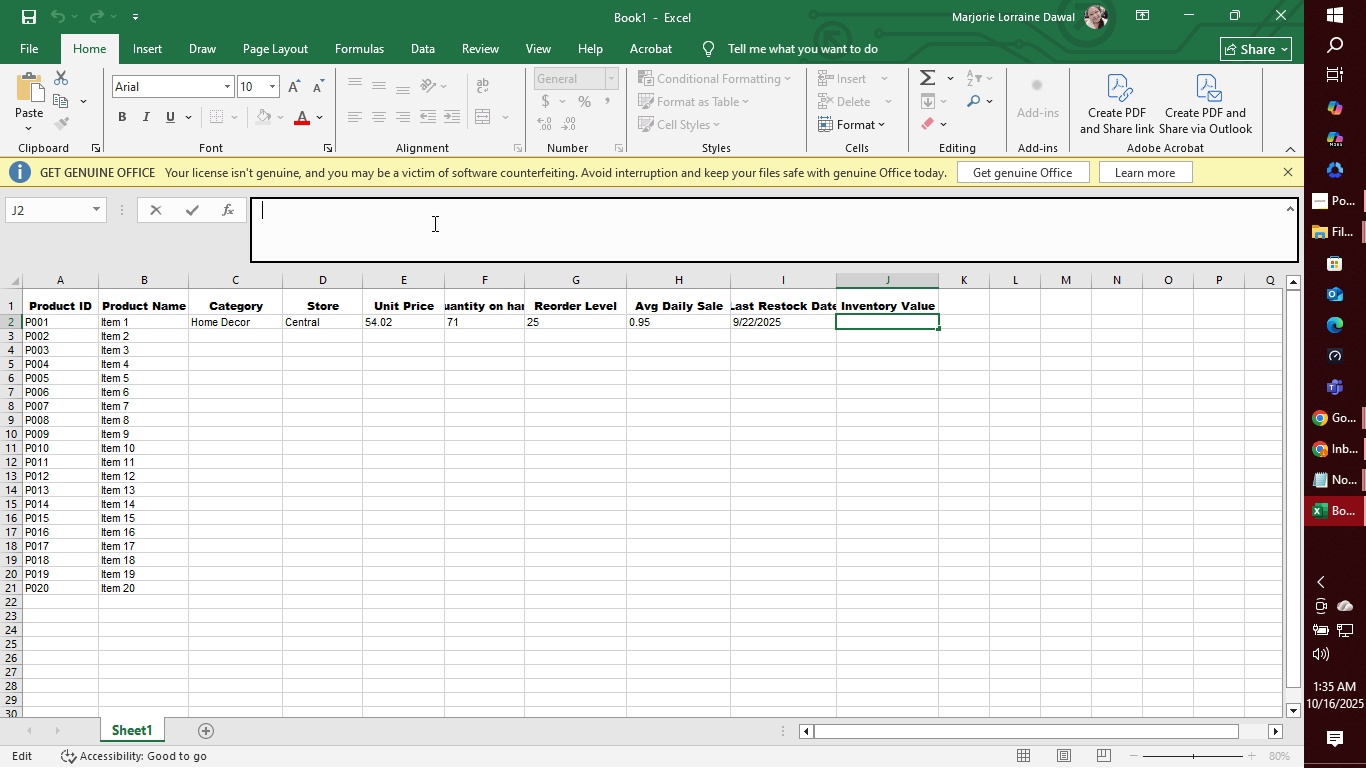 
type(_)
key(Backspace)
type(-)
key(Backspace)
key(Backspace)
type(+)
key(Backspace)
type(=E2)
 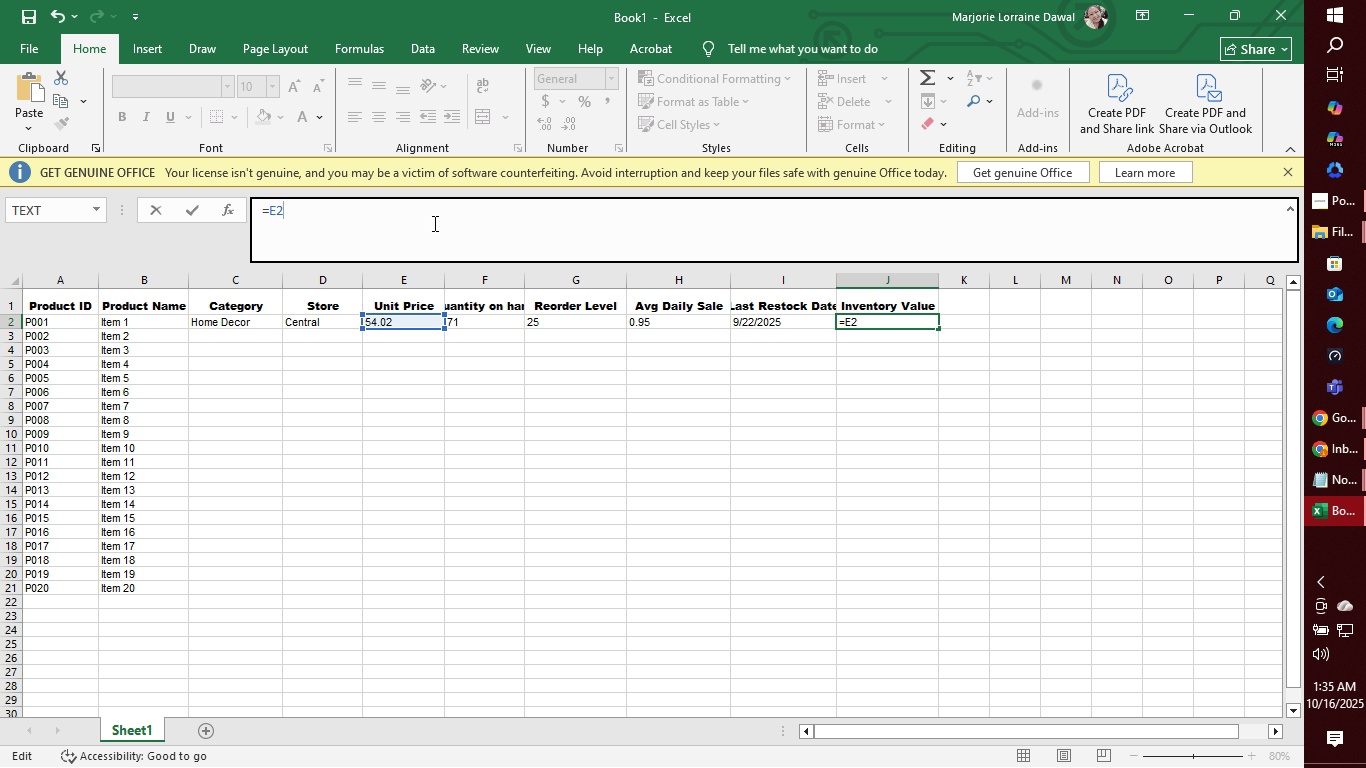 
type(&)
key(Backspace)
type(^)
key(Backspace)
type(*f2)
key(Backspace)
key(Backspace)
type(F2)
 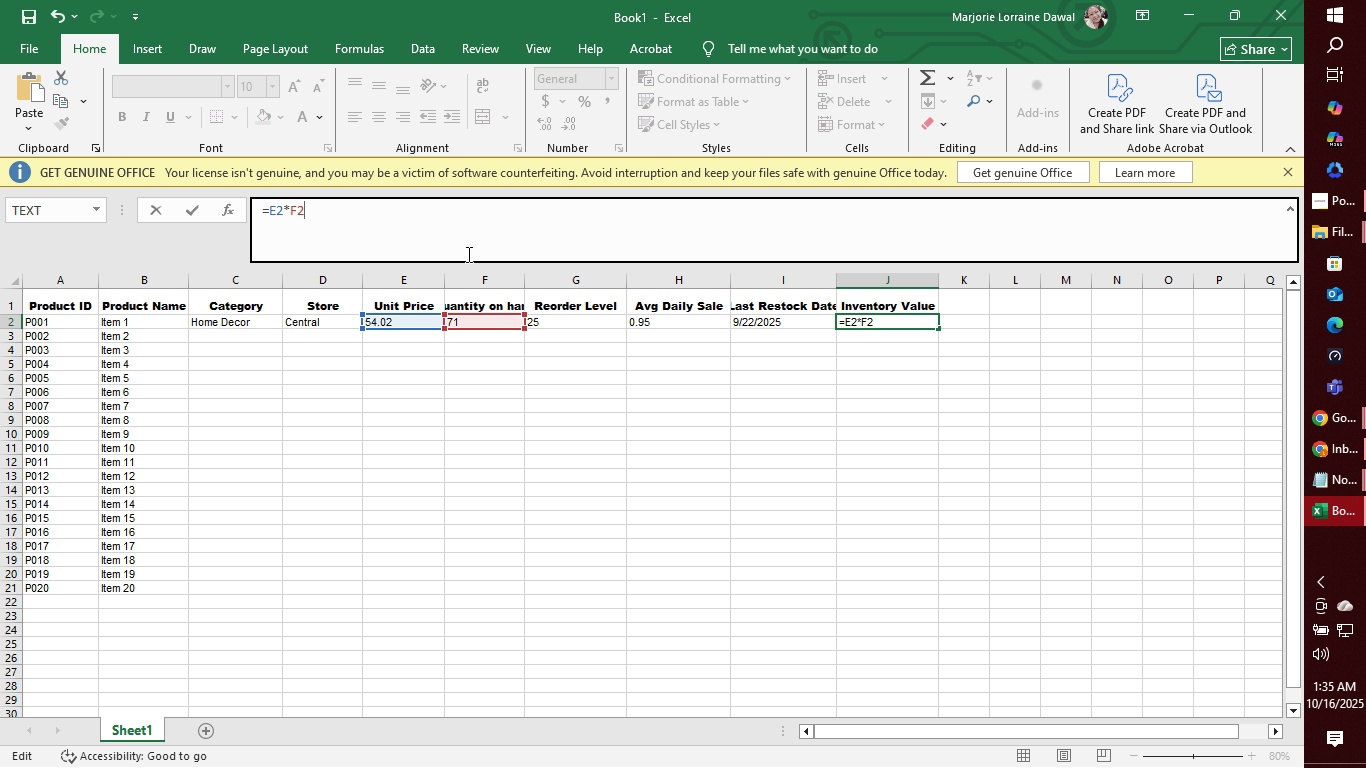 
key(Enter)
 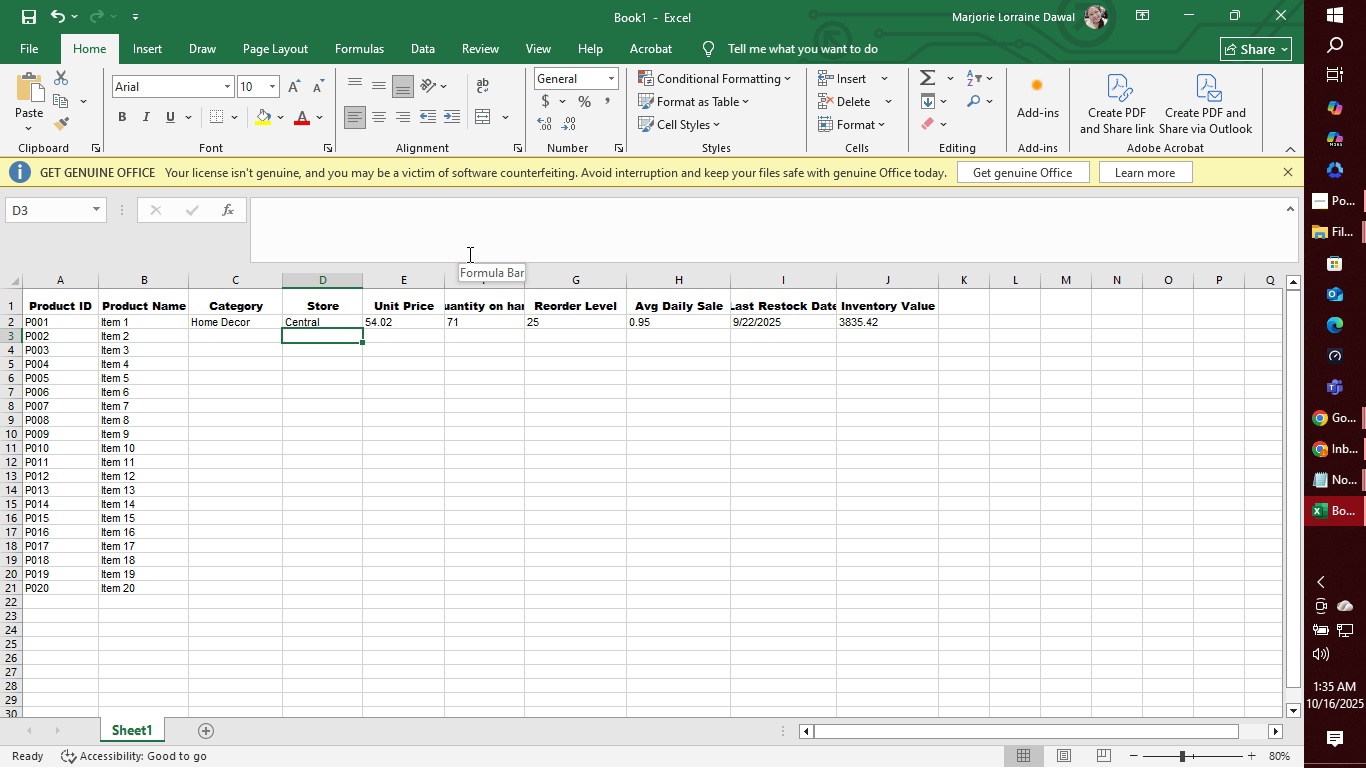 
wait(13.32)
 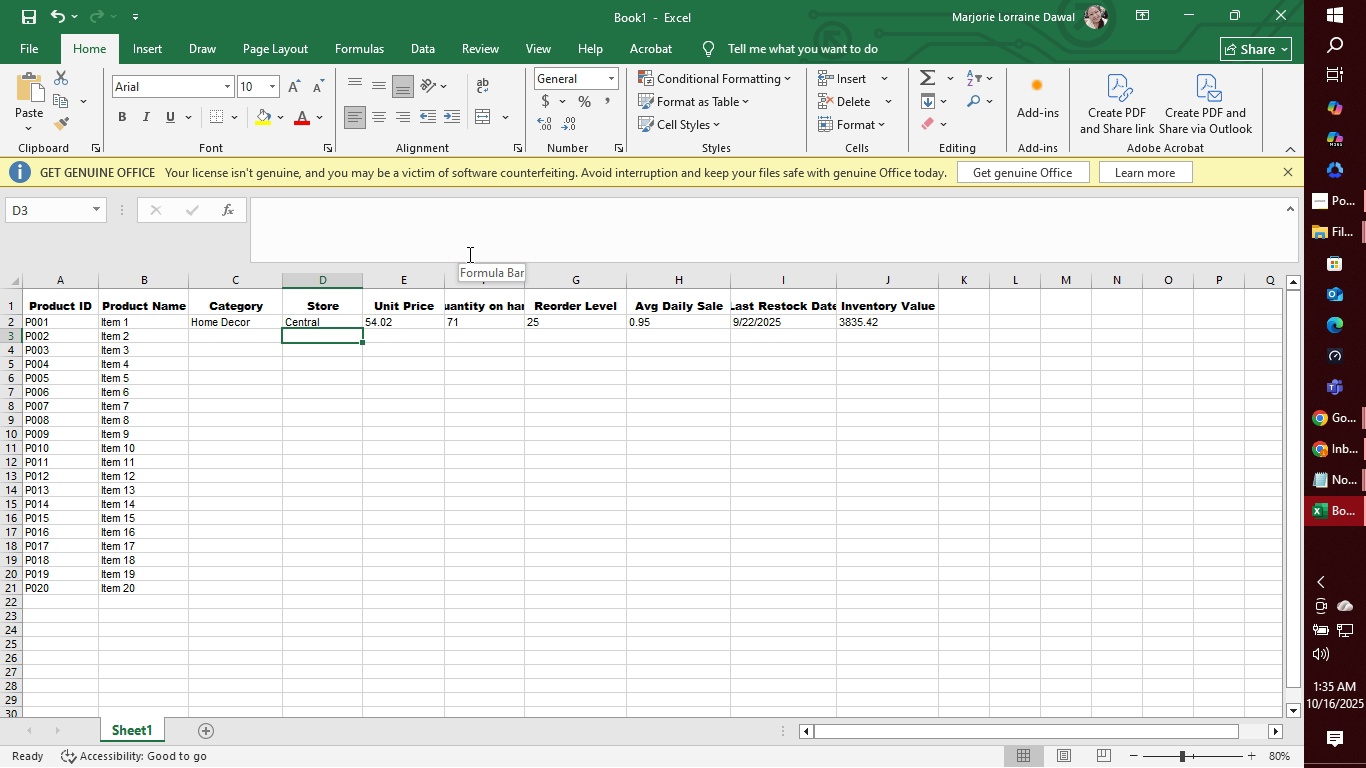 
key(ArrowLeft)
 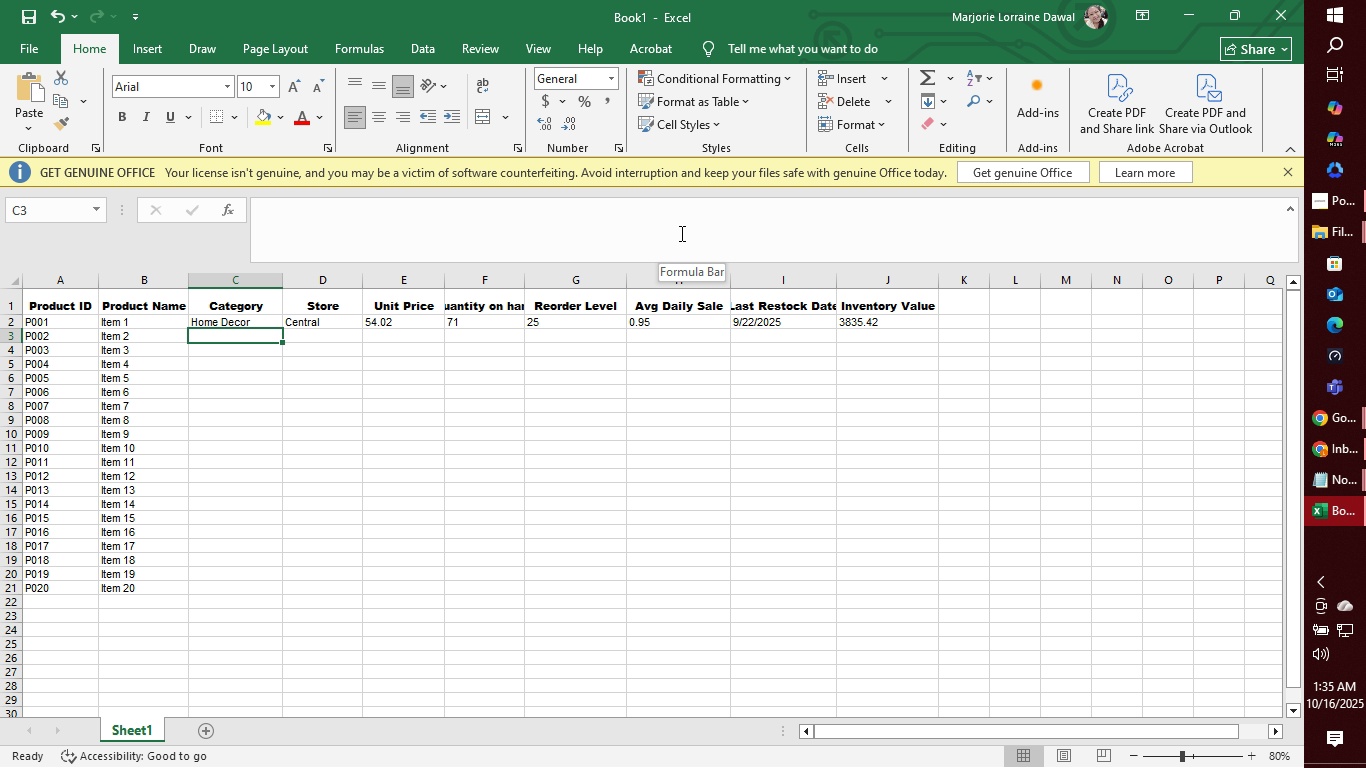 
wait(5.78)
 